 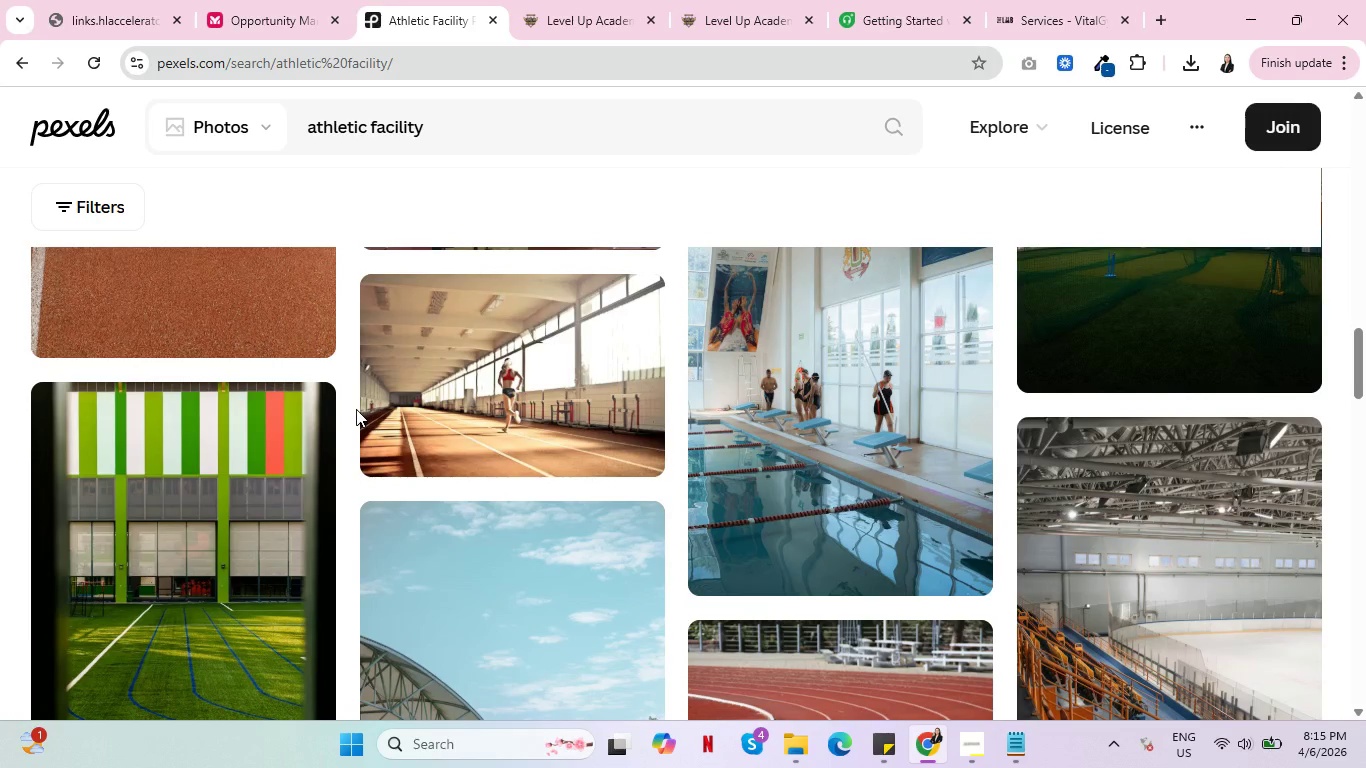 
scroll: coordinate [505, 335], scroll_direction: down, amount: 3.0
 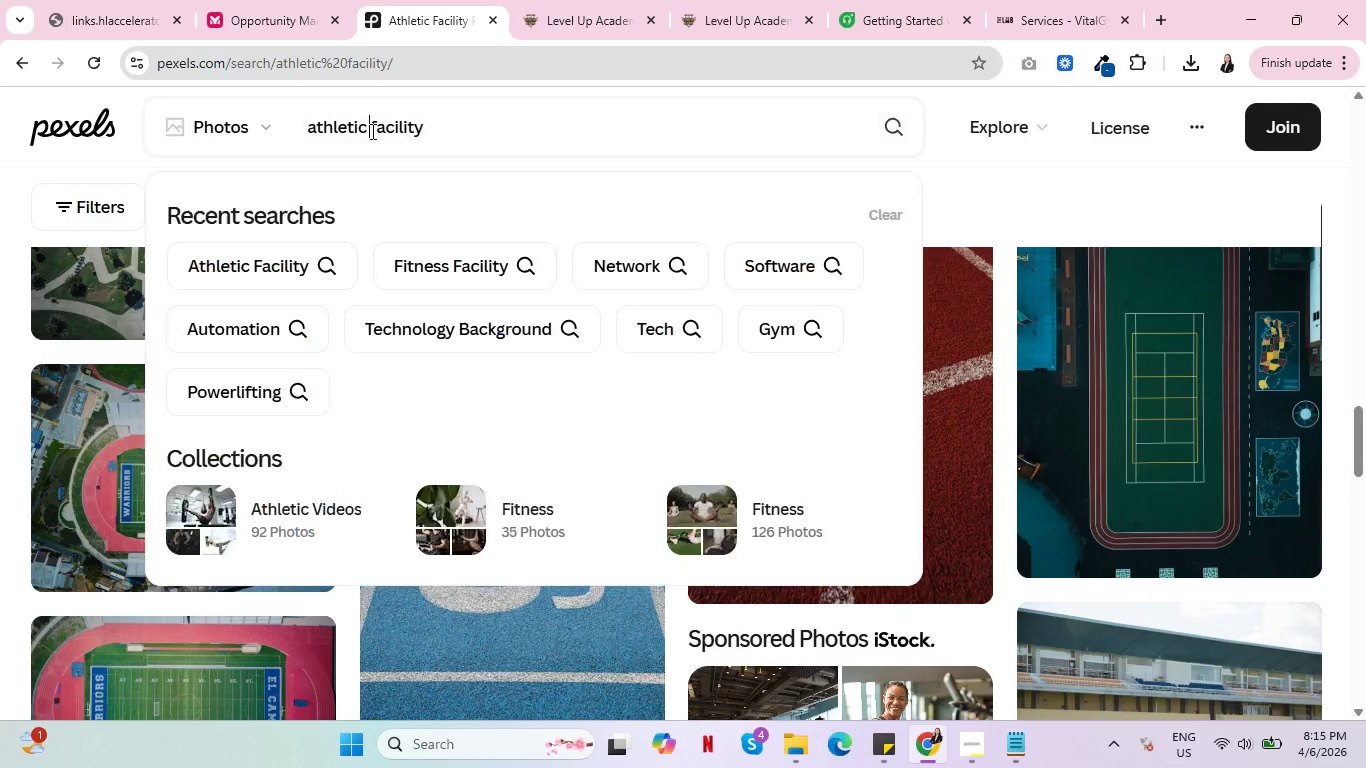 
type( brand )
 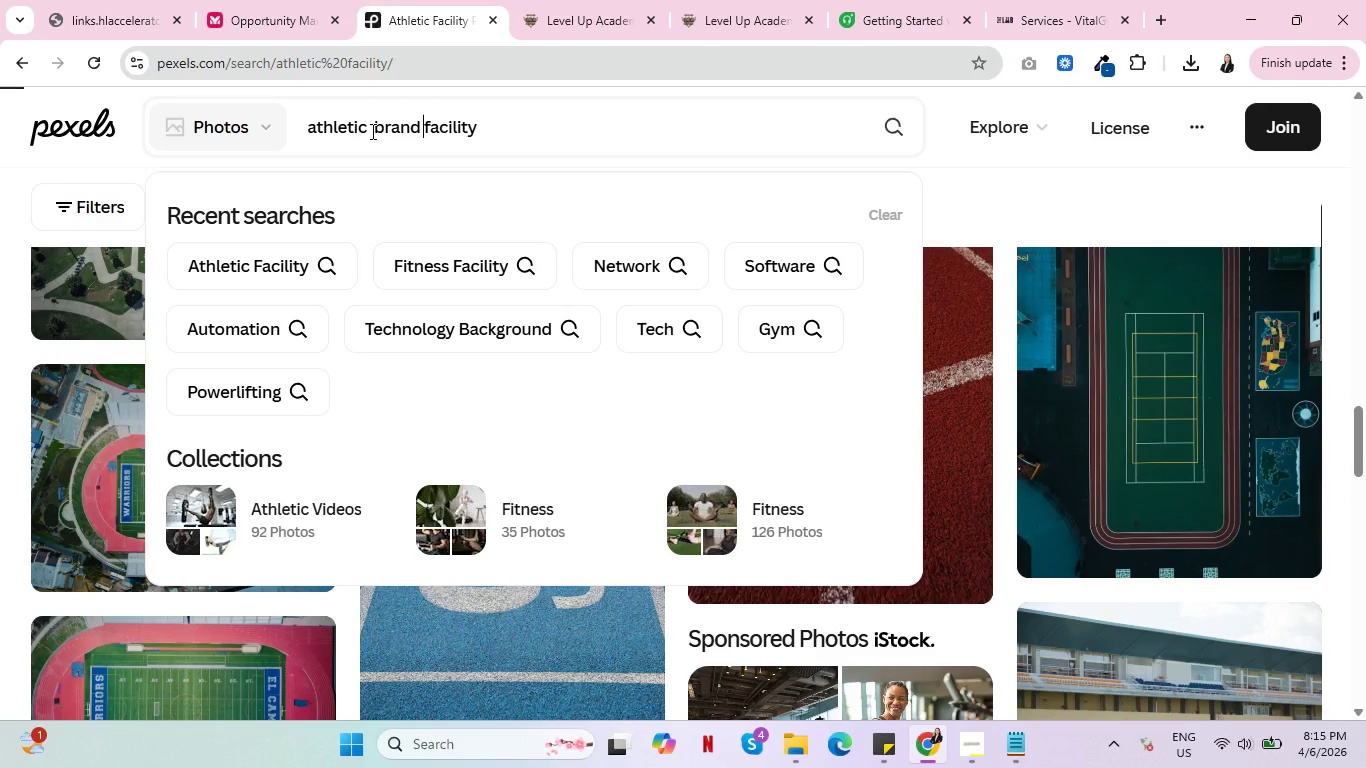 
key(Enter)
 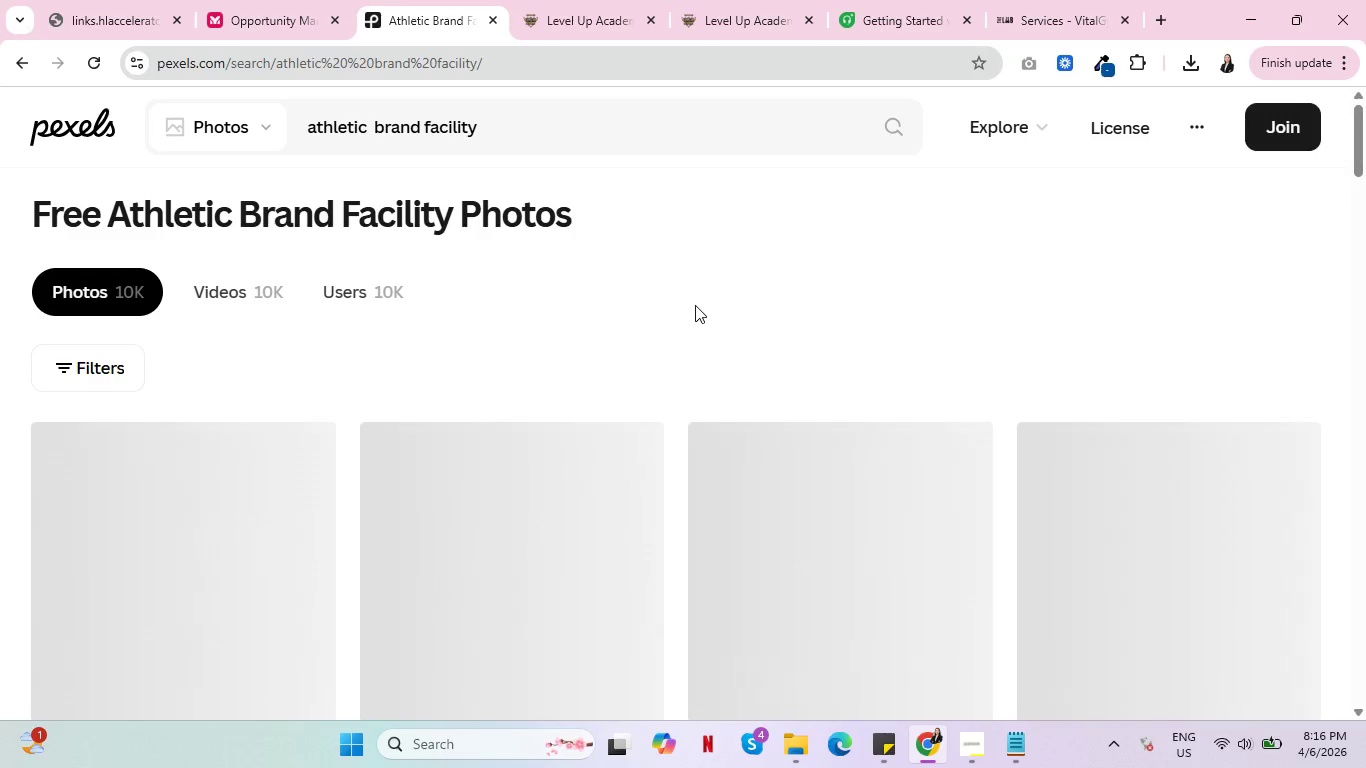 
wait(15.91)
 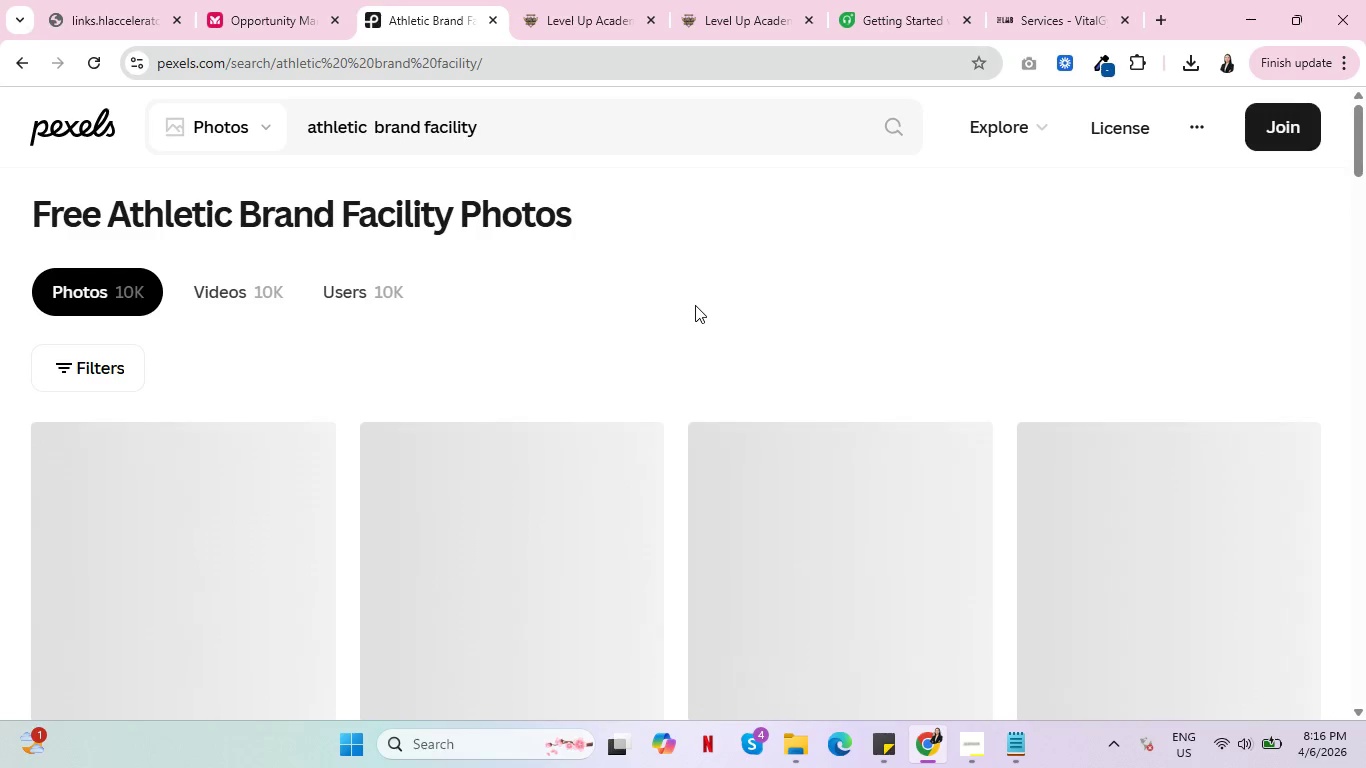 
scroll: coordinate [873, 296], scroll_direction: up, amount: 2.0
 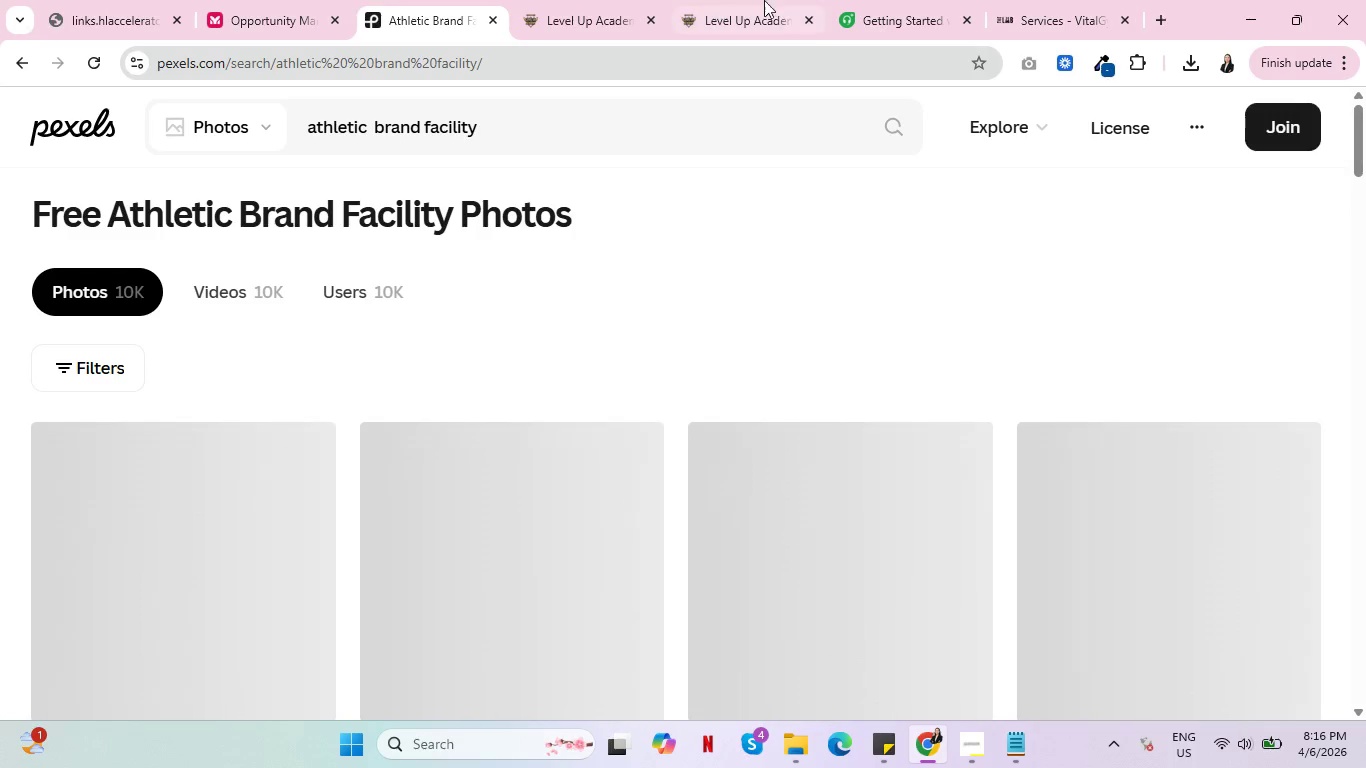 
left_click([748, 0])
 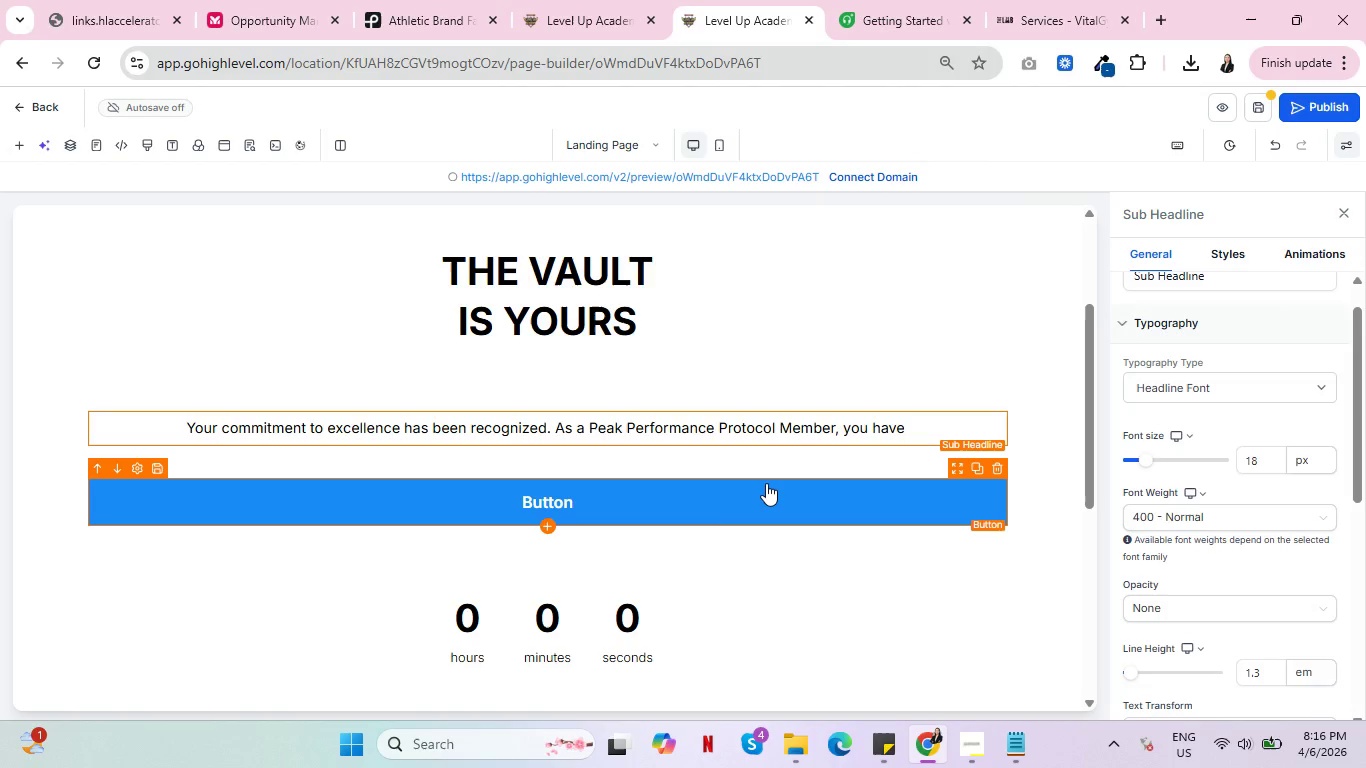 
wait(7.52)
 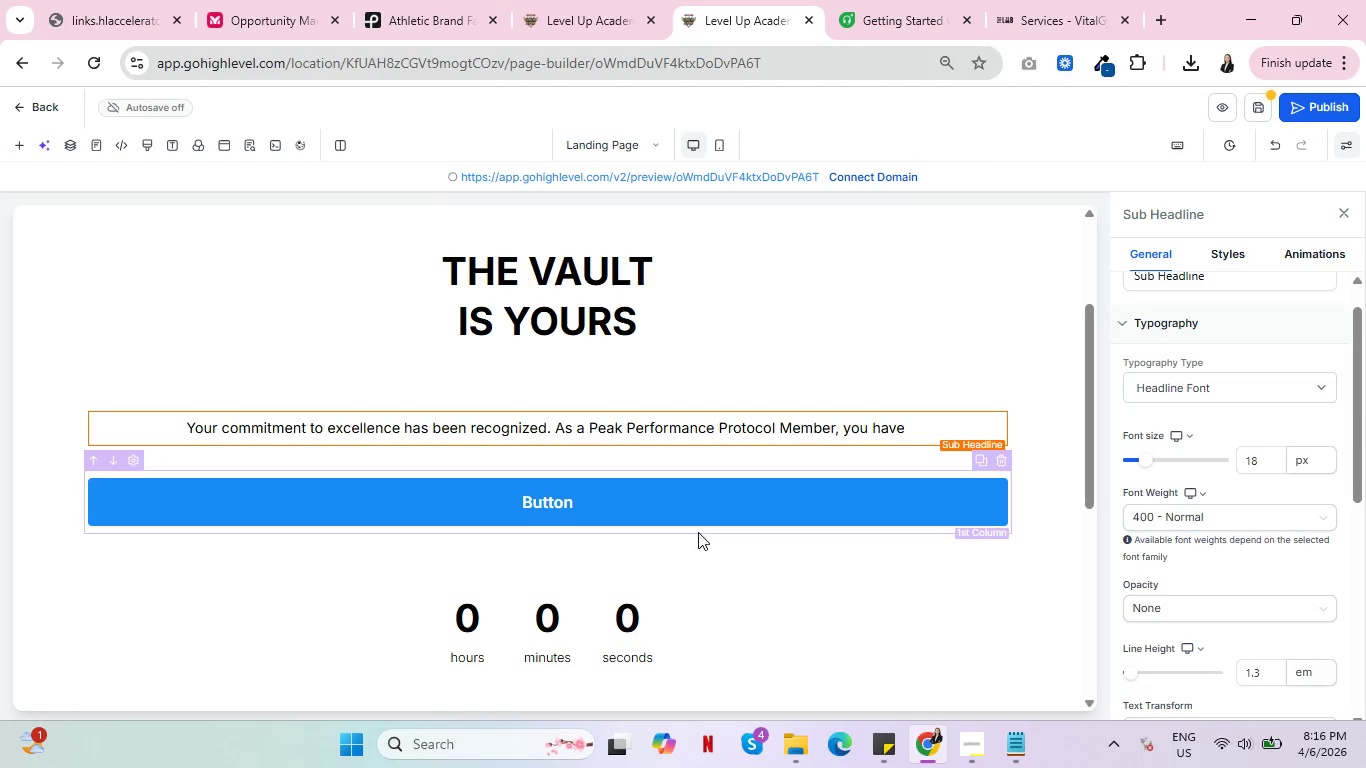 
left_click([941, 429])
 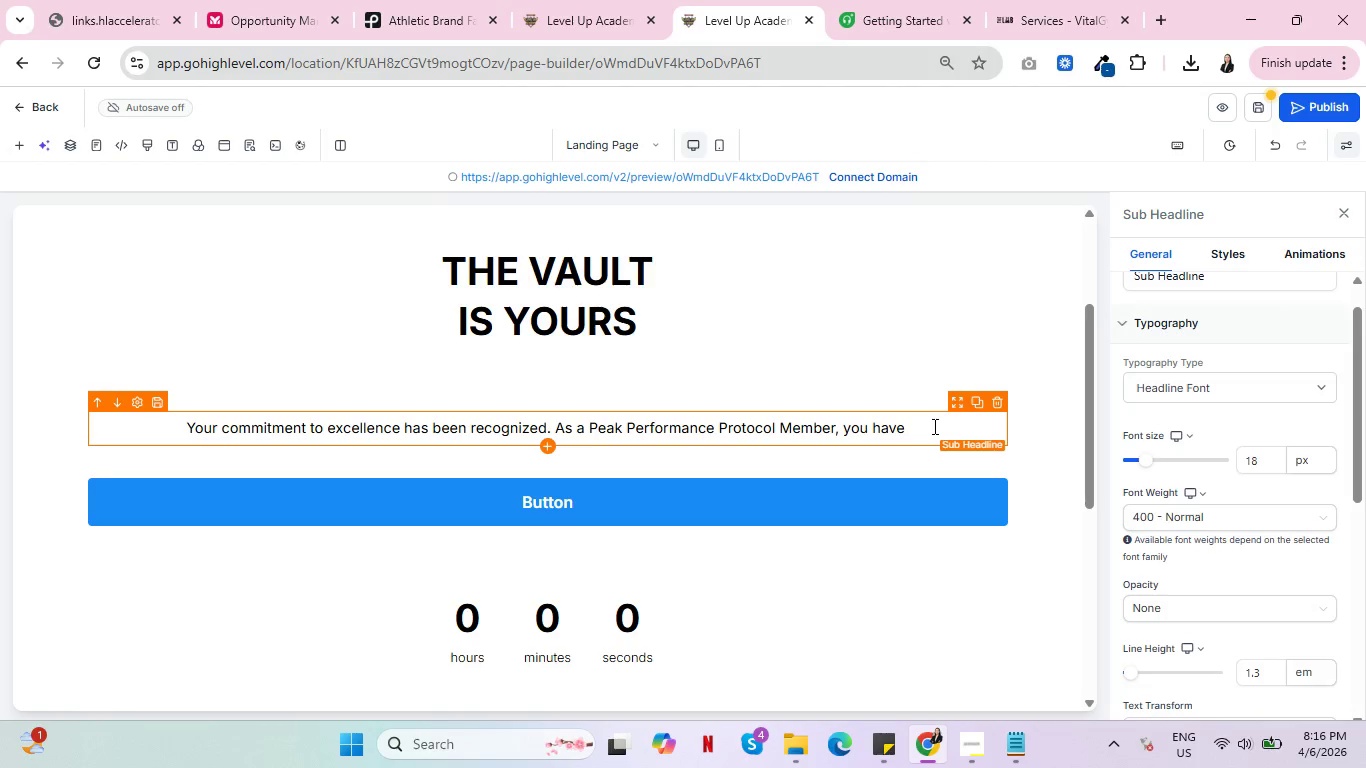 
type(unlocked )
 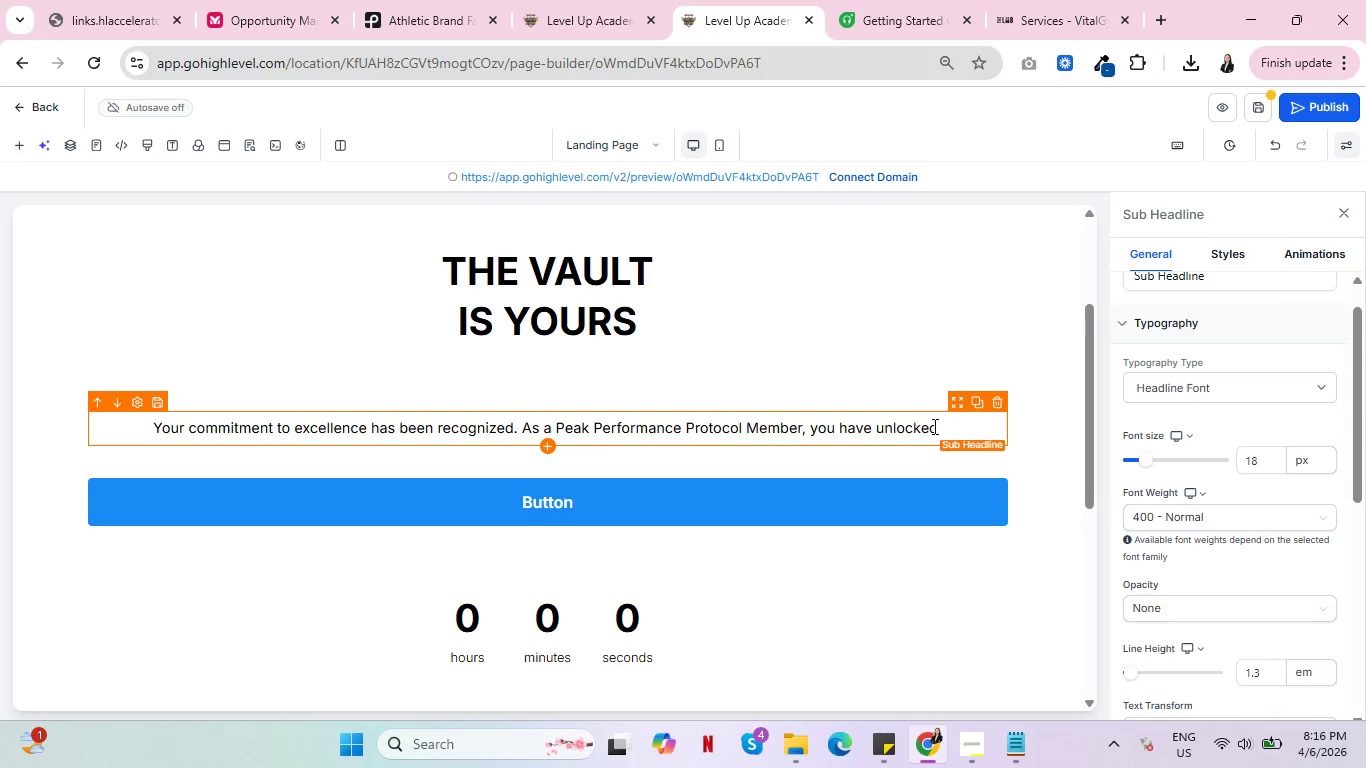 
type(time-sensitive access )
 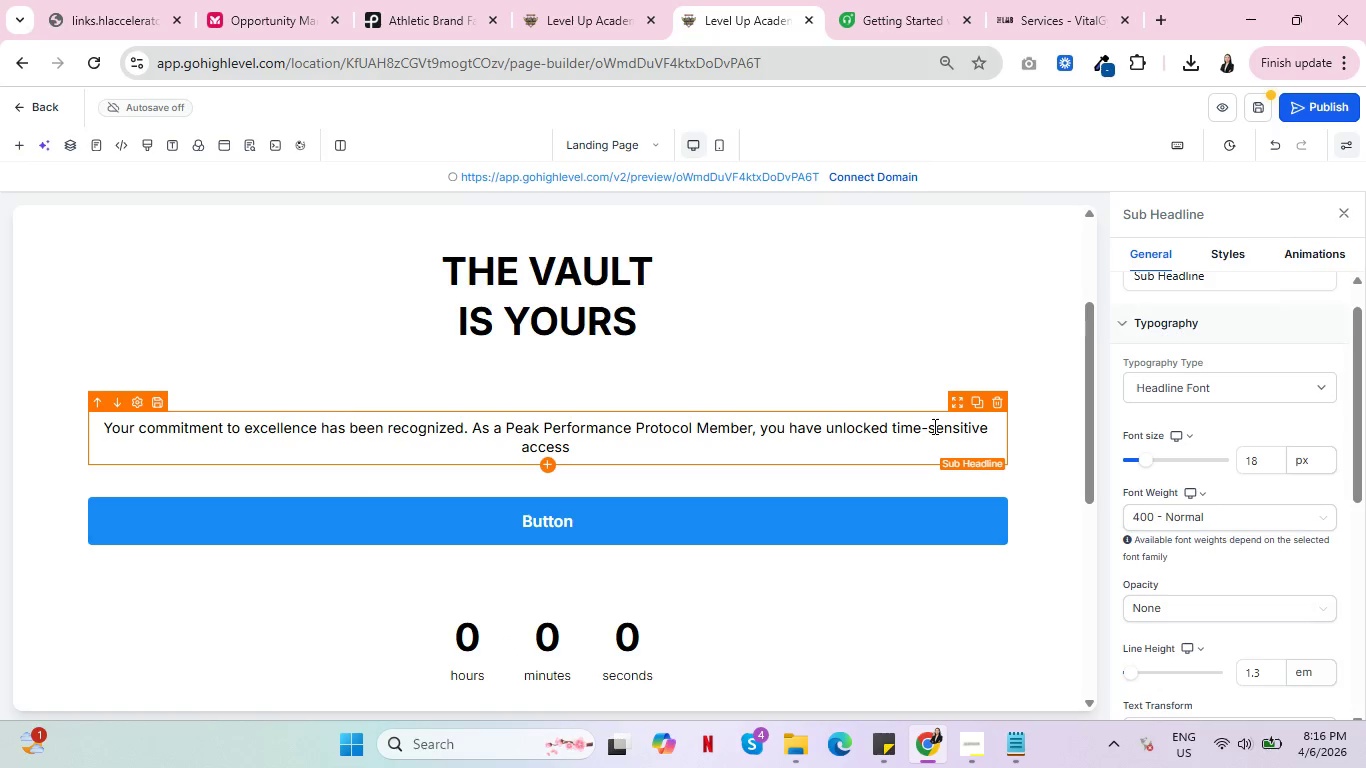 
type(to rewards engineered )
 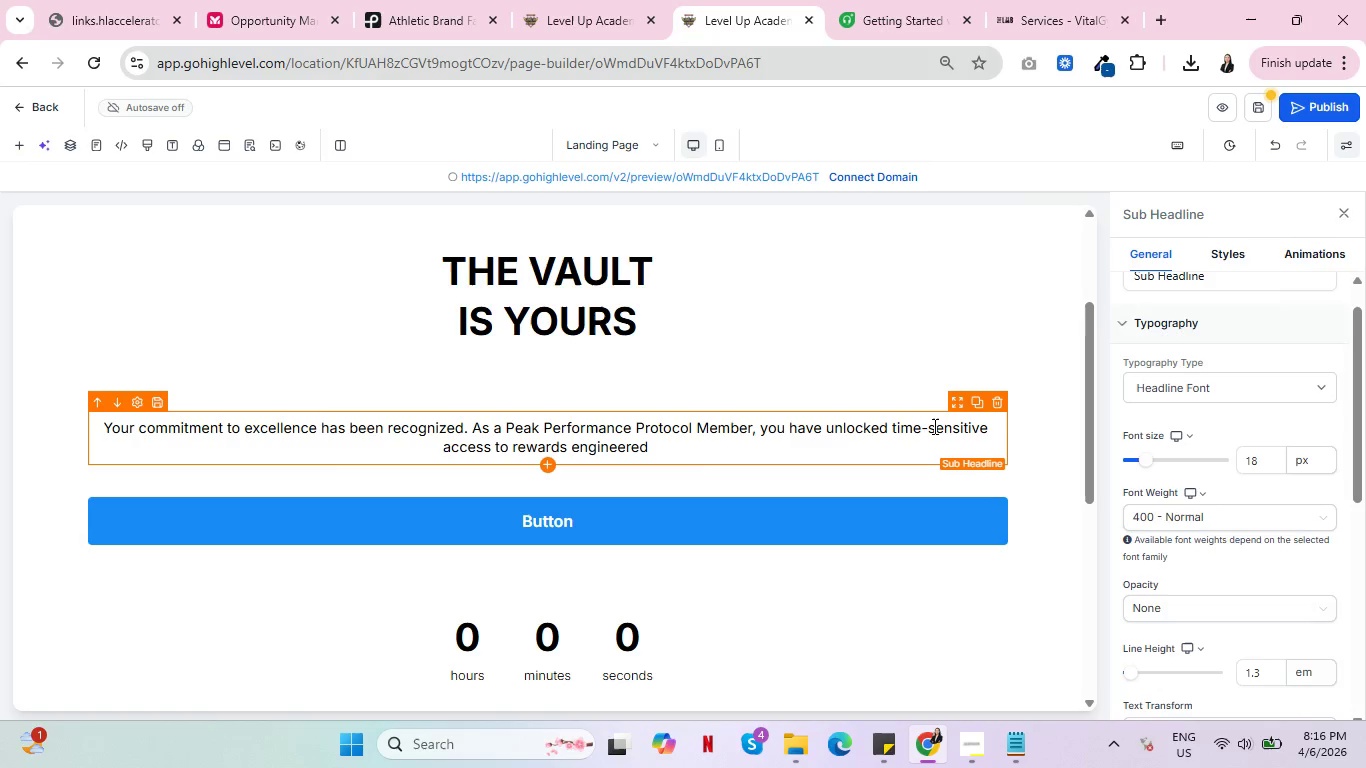 
wait(6.48)
 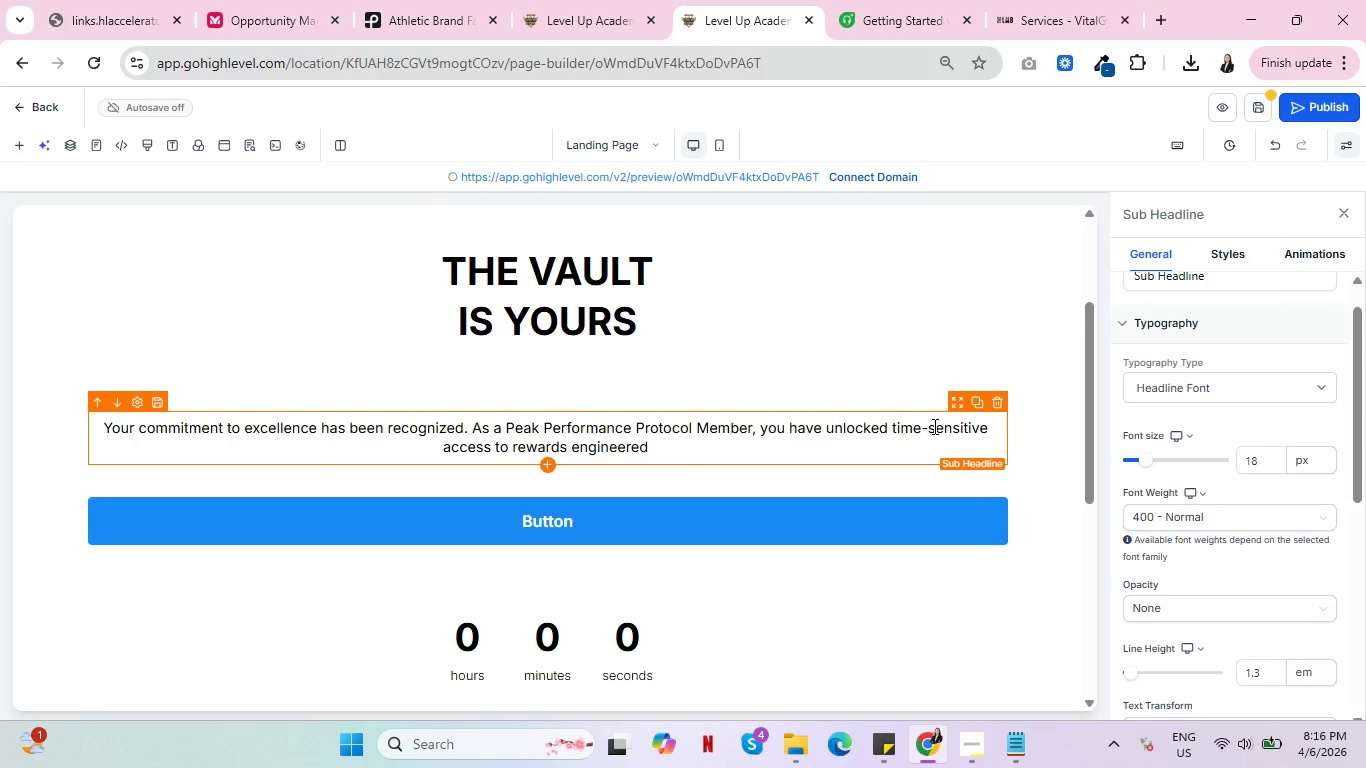 
type(to extend your results.)
 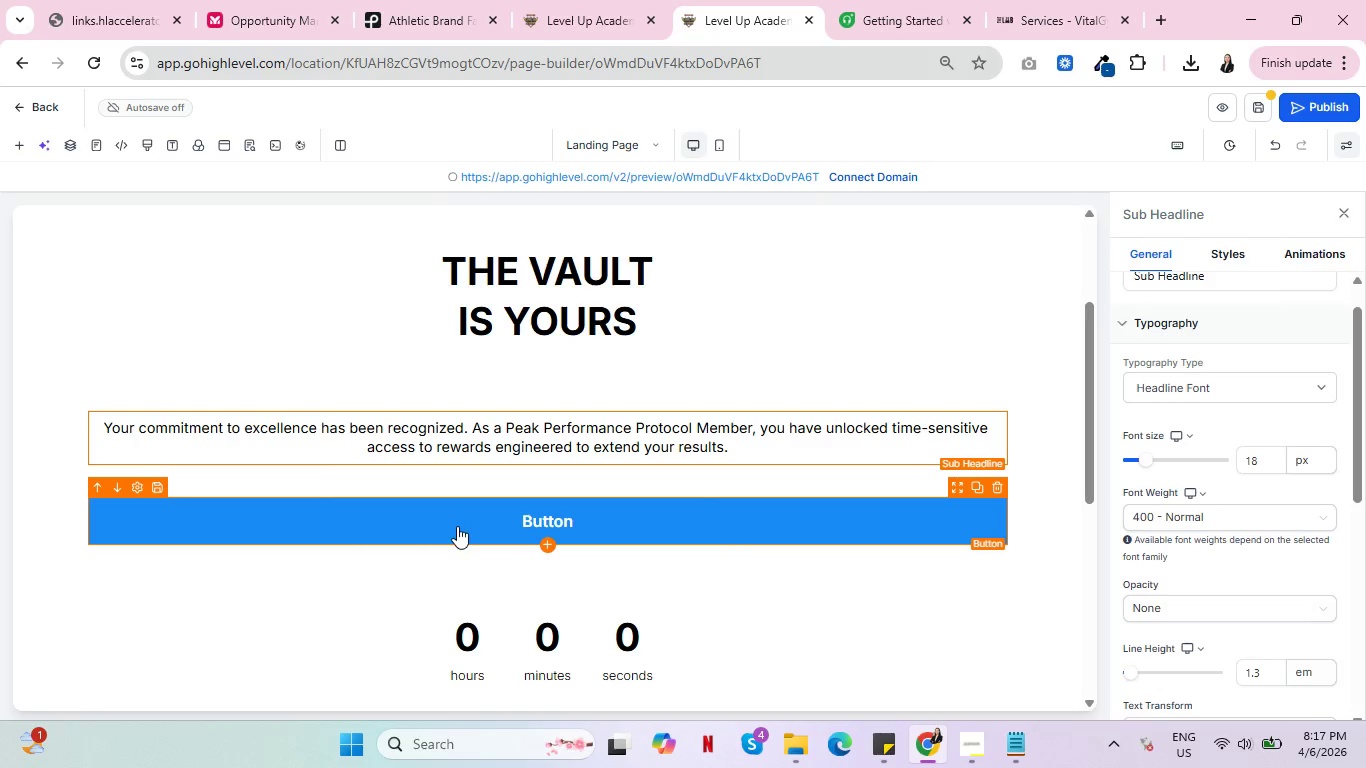 
left_click([508, 526])
 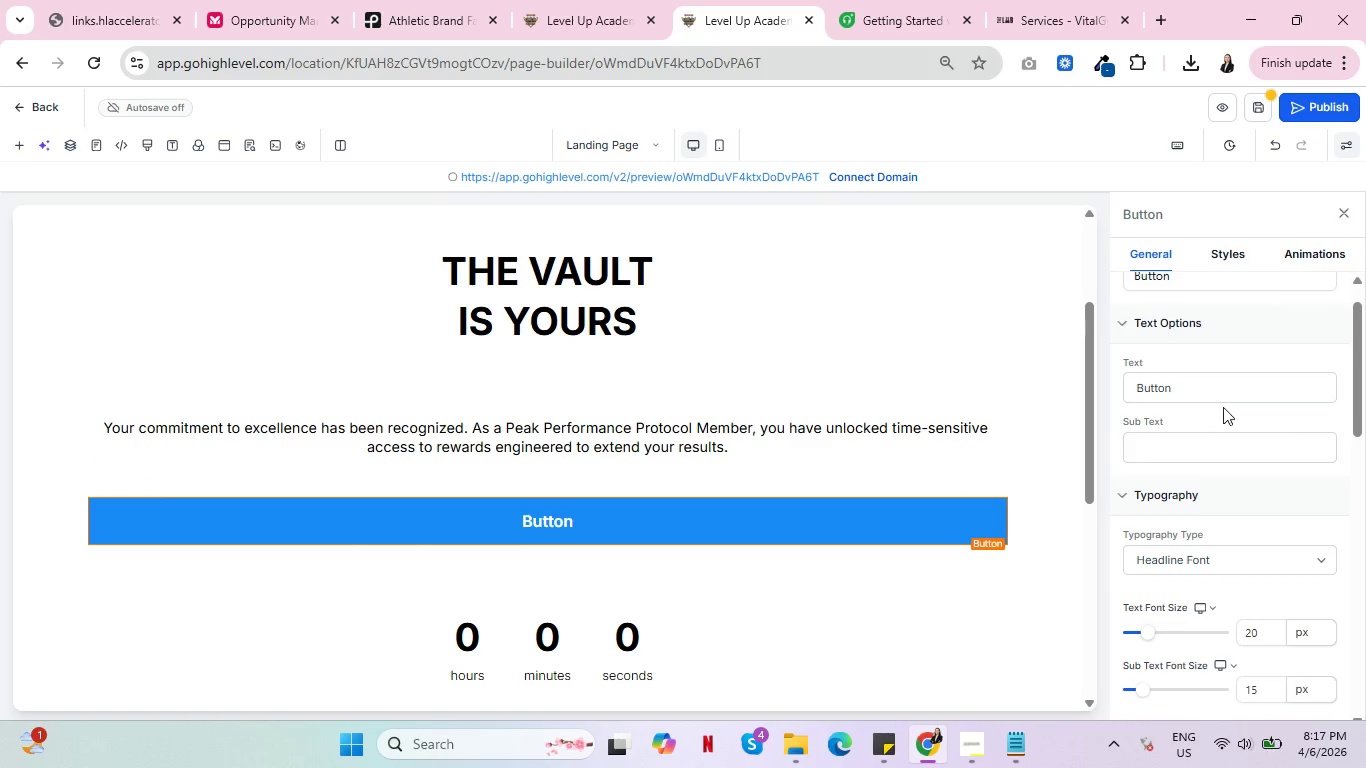 
scroll: coordinate [1224, 407], scroll_direction: up, amount: 2.0
 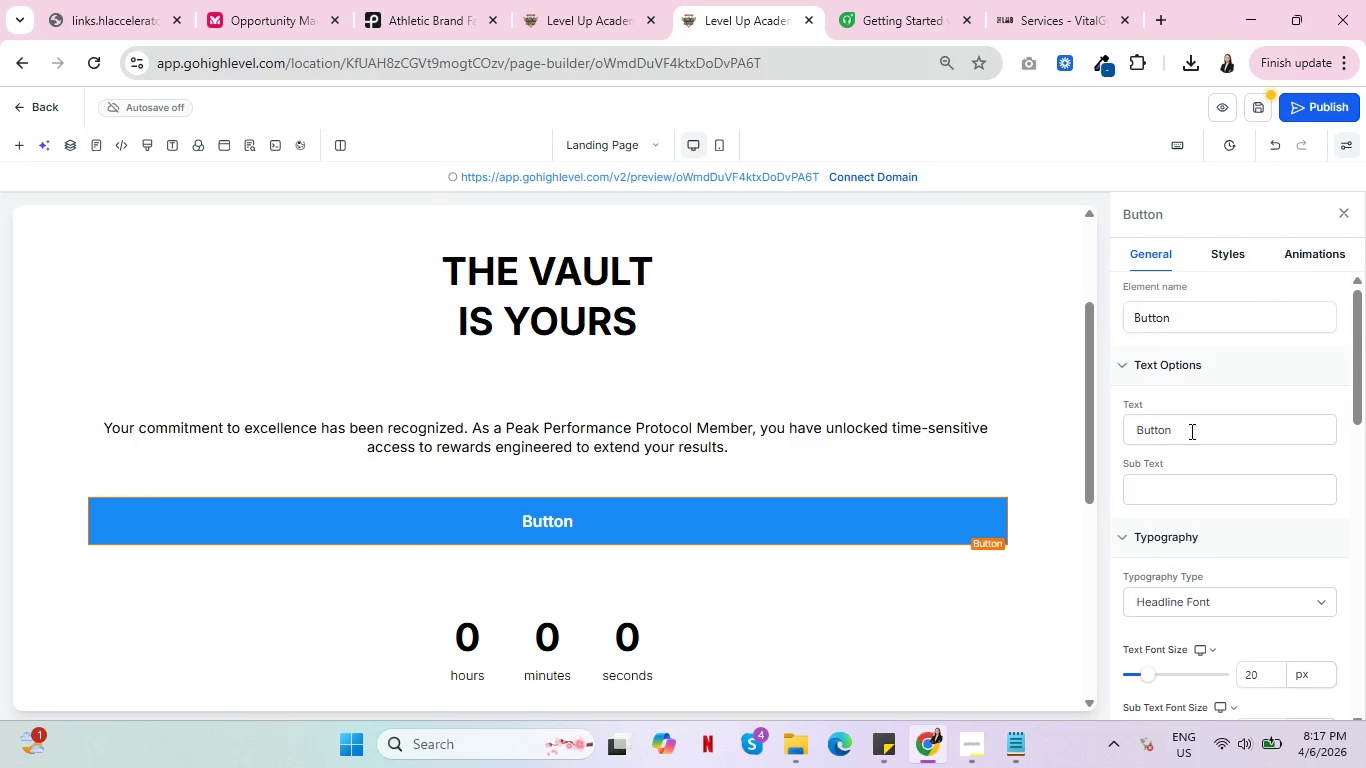 
left_click_drag(start_coordinate=[1190, 431], to_coordinate=[1122, 431])
 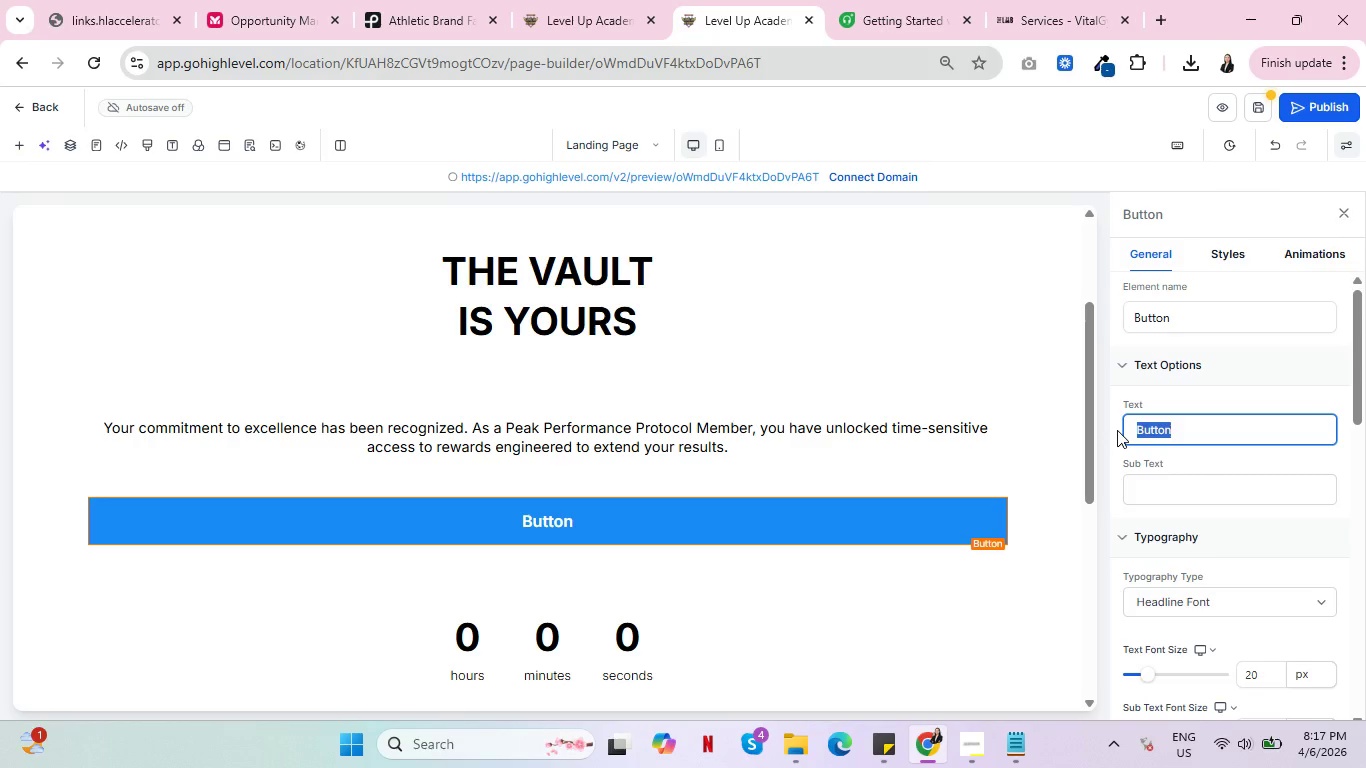 
type(Enter the va)
key(Backspace)
key(Backspace)
type(Vault)
 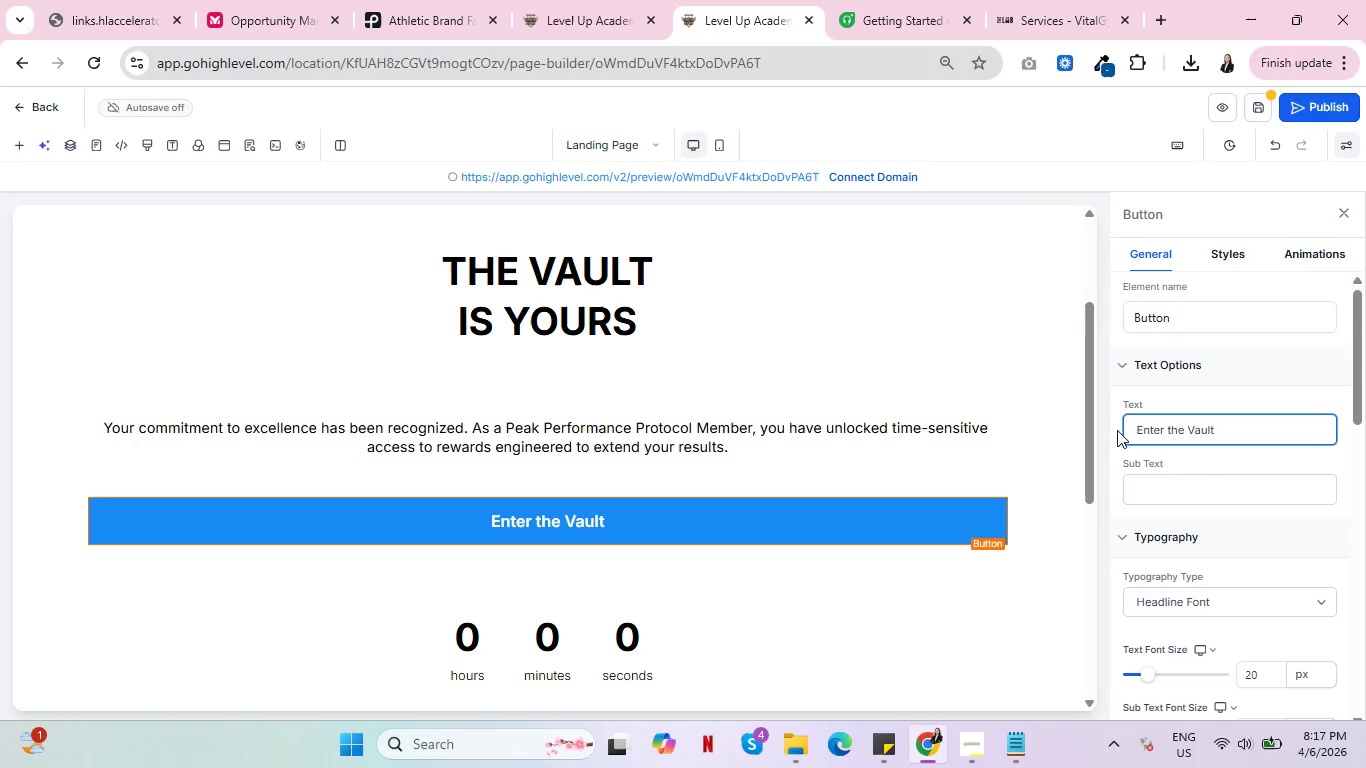 
left_click_drag(start_coordinate=[1286, 425], to_coordinate=[1087, 425])
 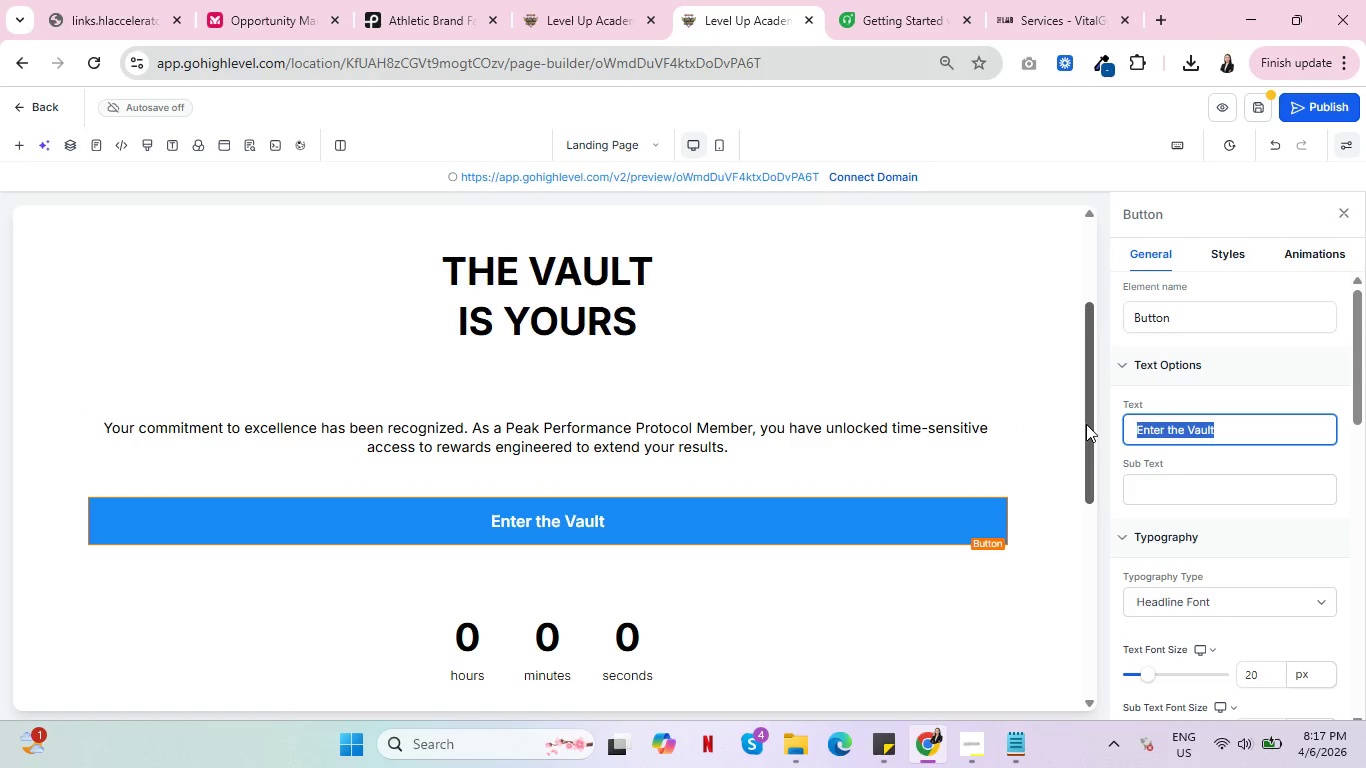 
key(Backspace)
type(ENTER THE VAULT)
 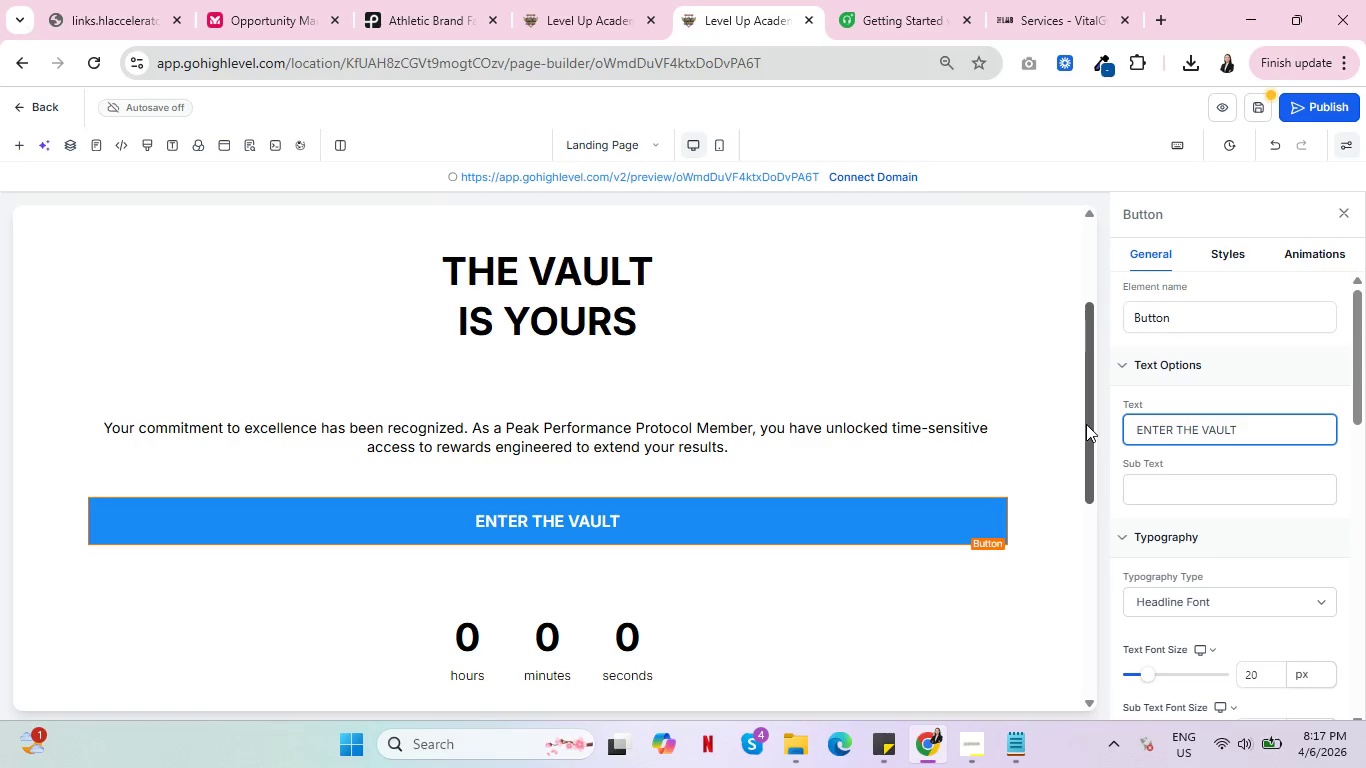 
key(CapsLock)
 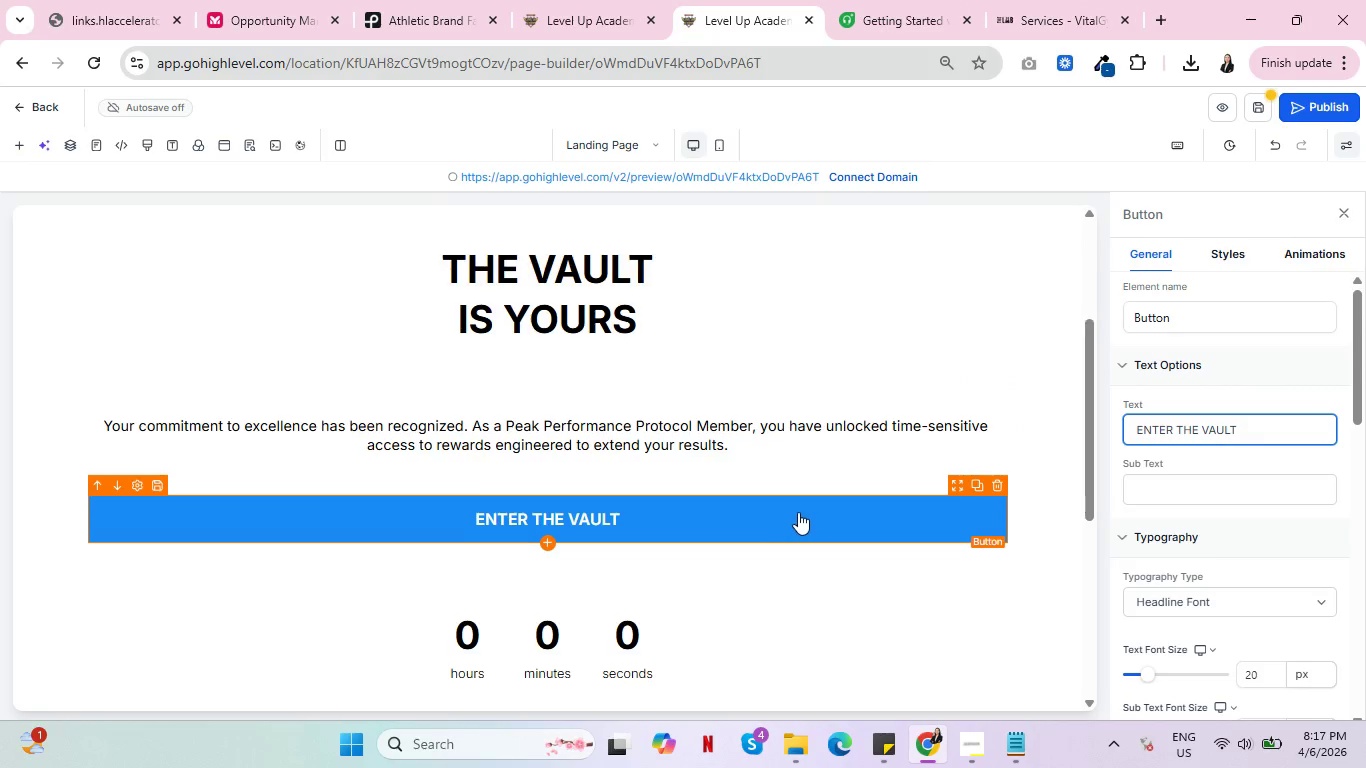 
scroll: coordinate [794, 512], scroll_direction: down, amount: 2.0
 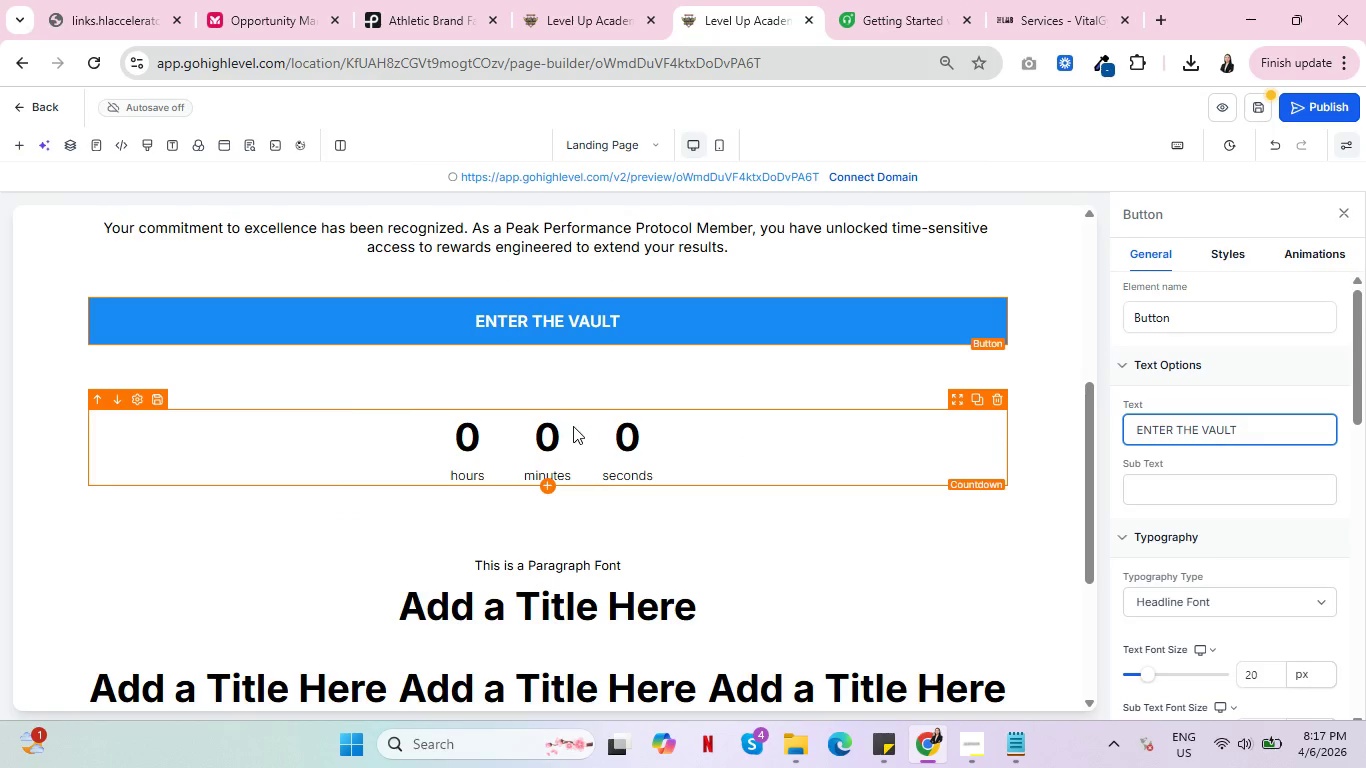 
left_click([573, 428])
 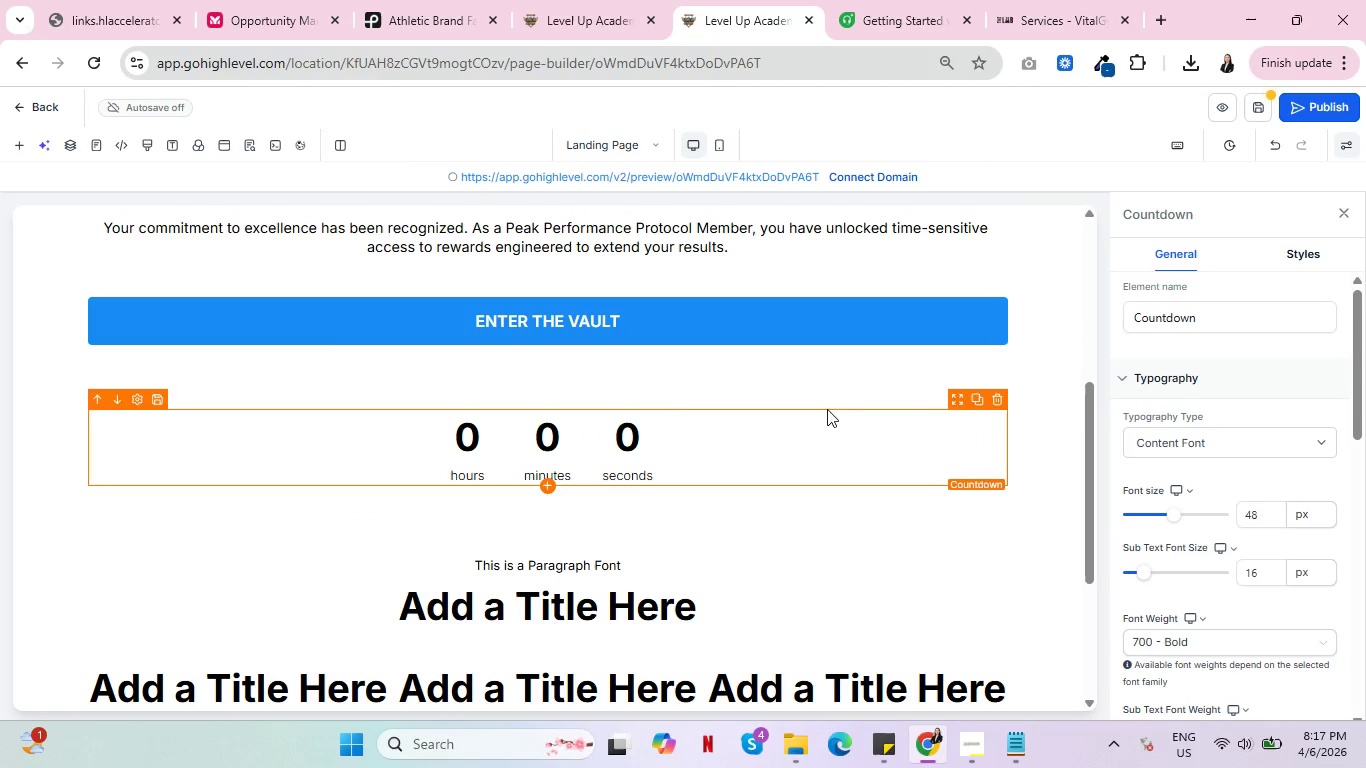 
scroll: coordinate [1247, 403], scroll_direction: down, amount: 6.0
 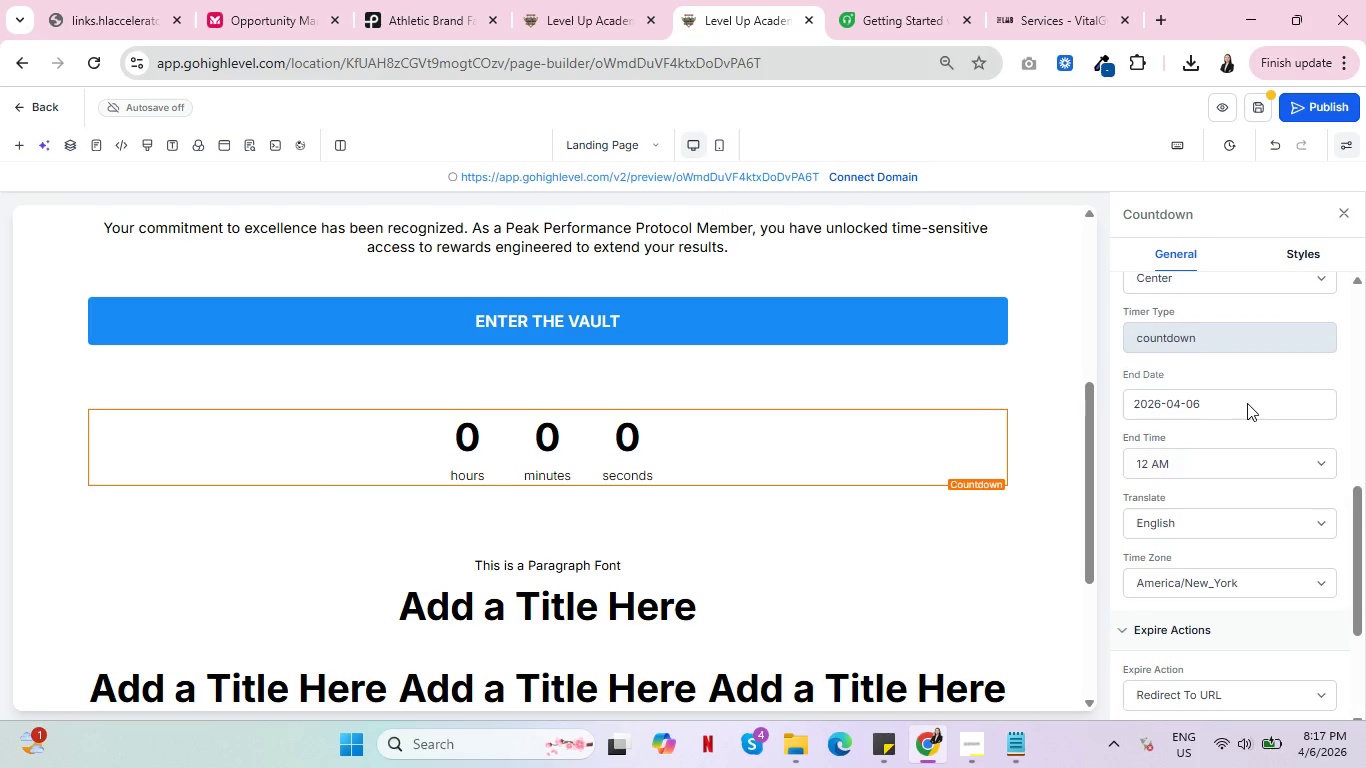 
wait(5.33)
 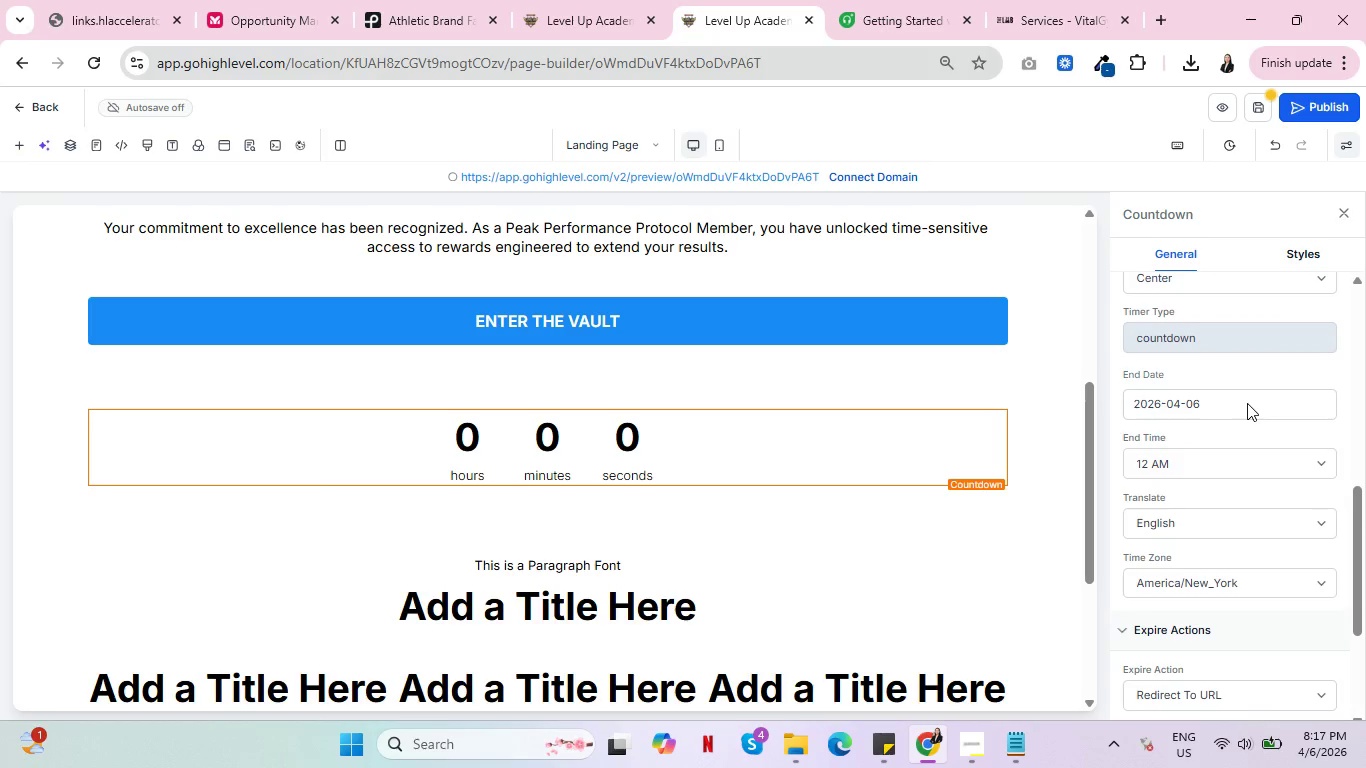 
scroll: coordinate [1247, 403], scroll_direction: up, amount: 1.0
 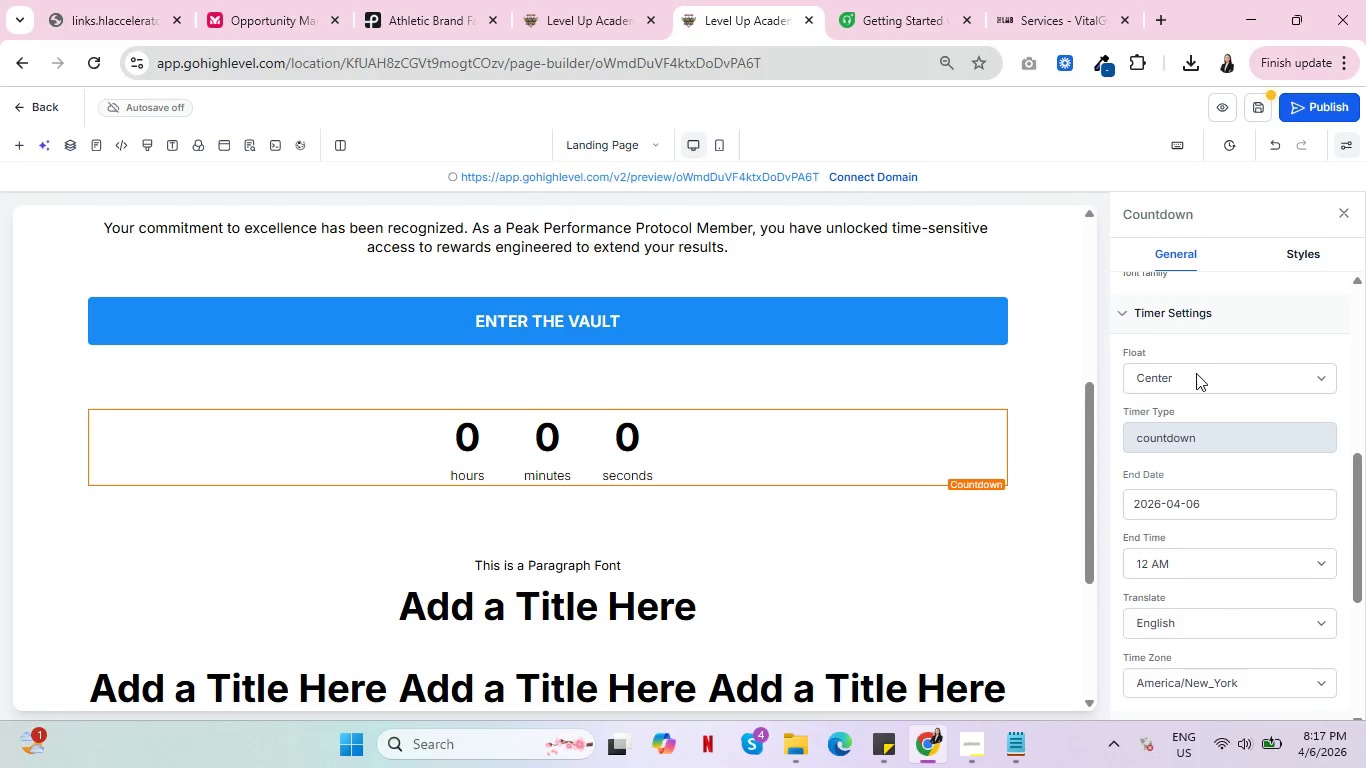 
left_click([1196, 373])
 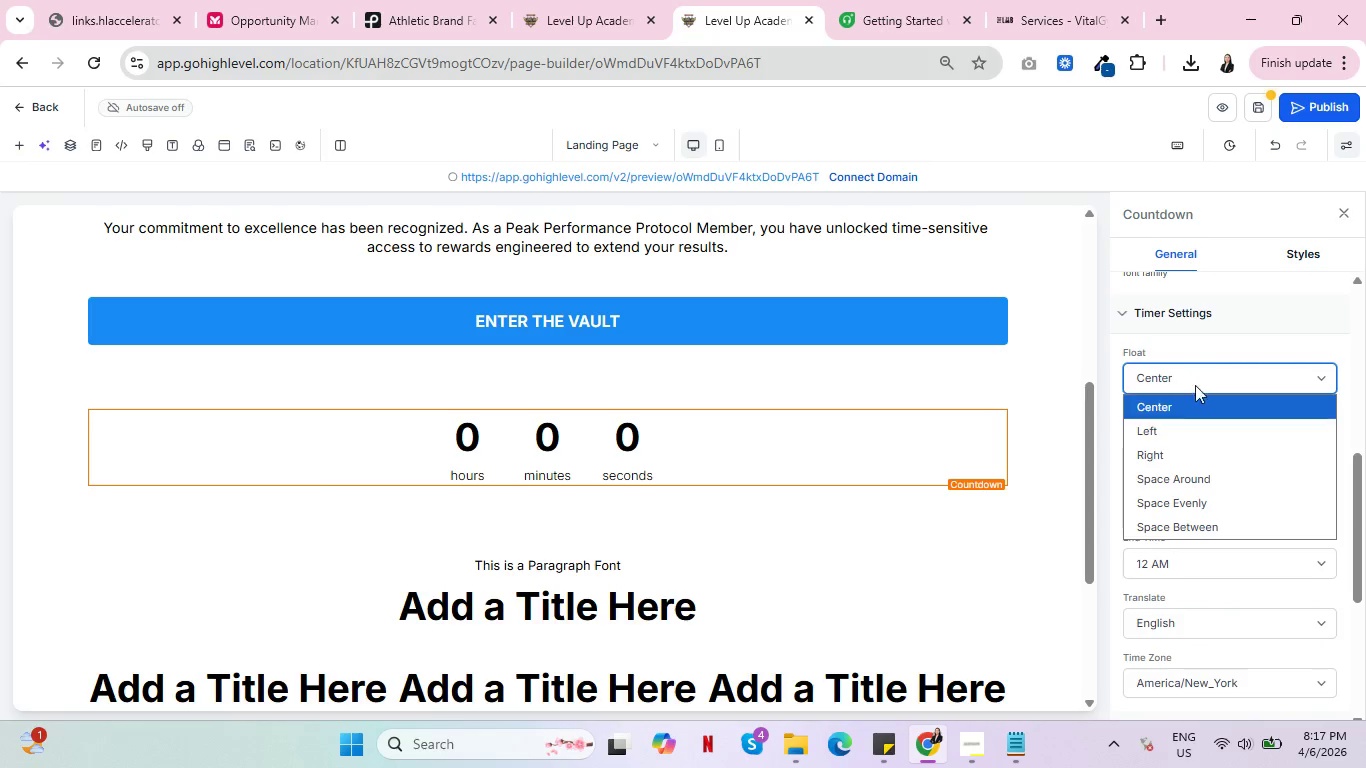 
left_click([1194, 502])
 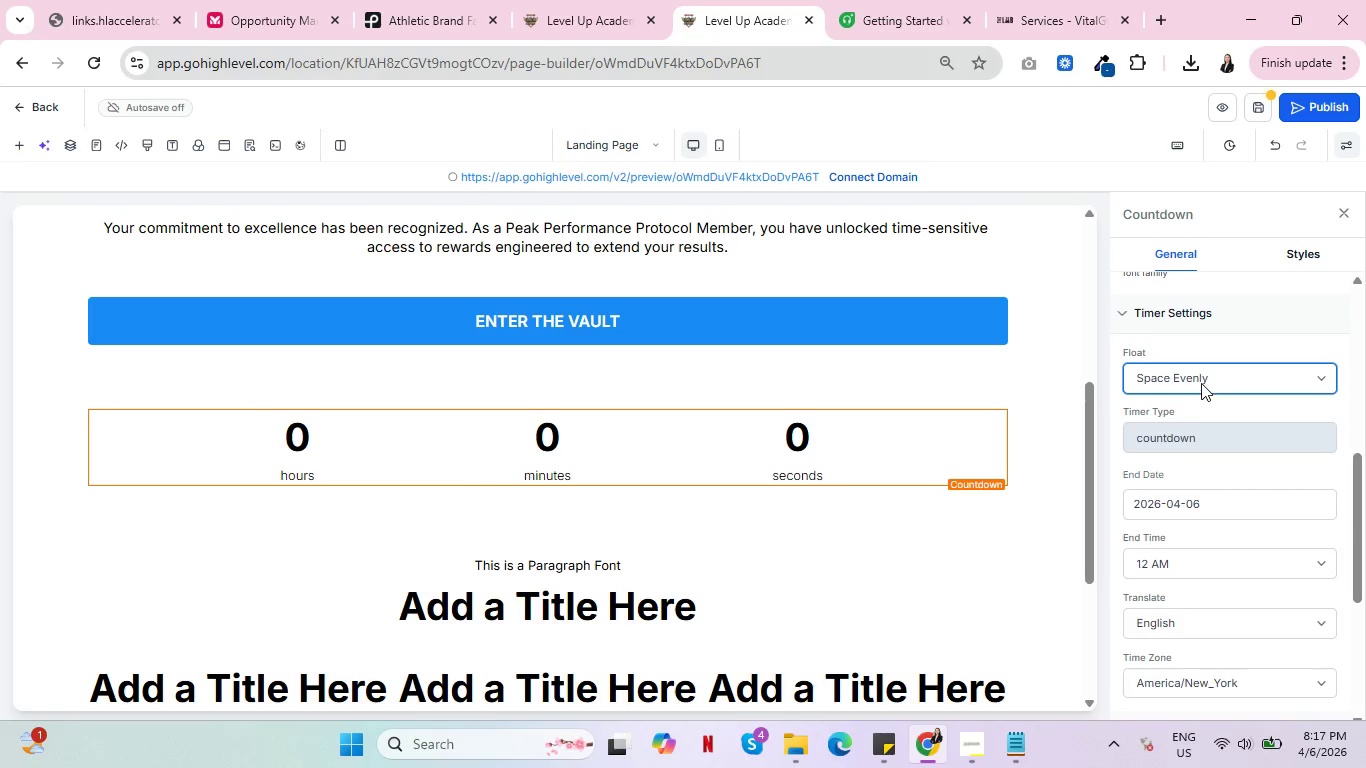 
left_click([1201, 383])
 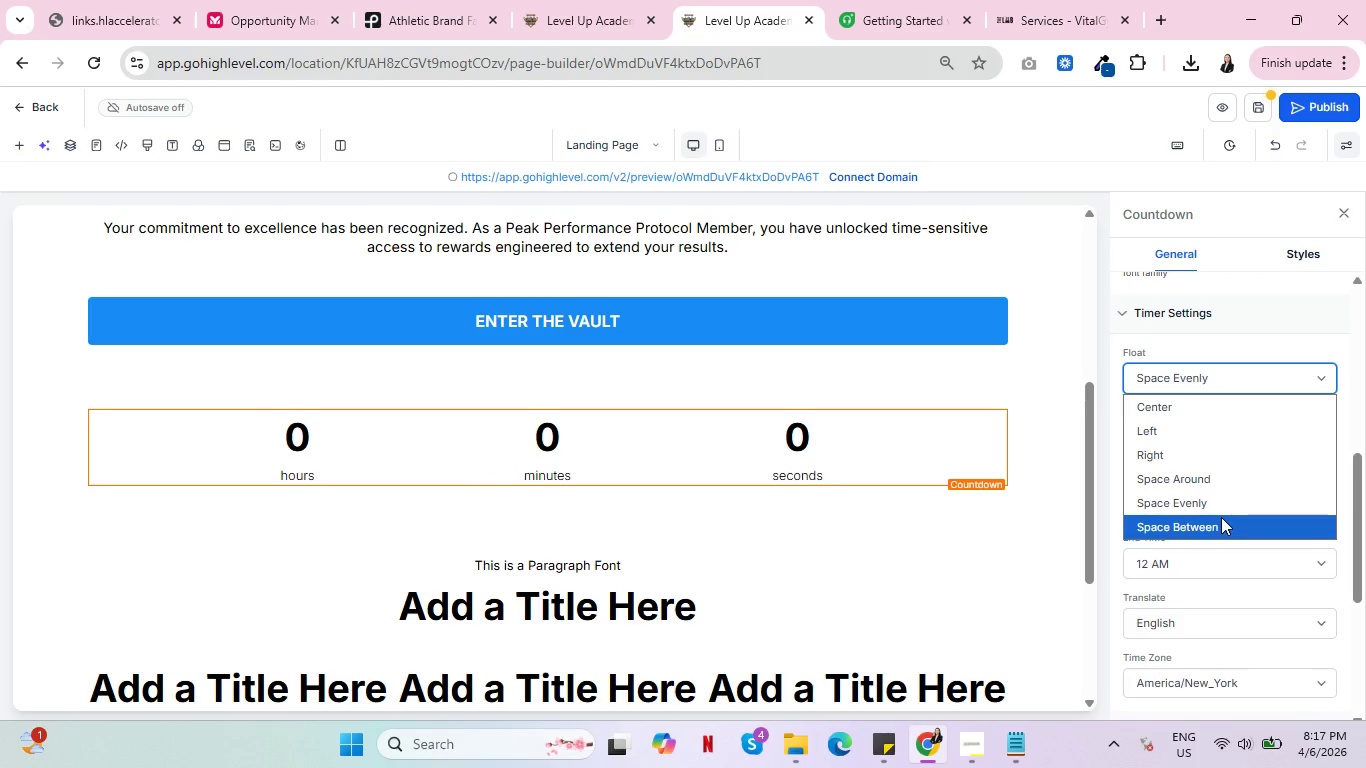 
left_click([1221, 517])
 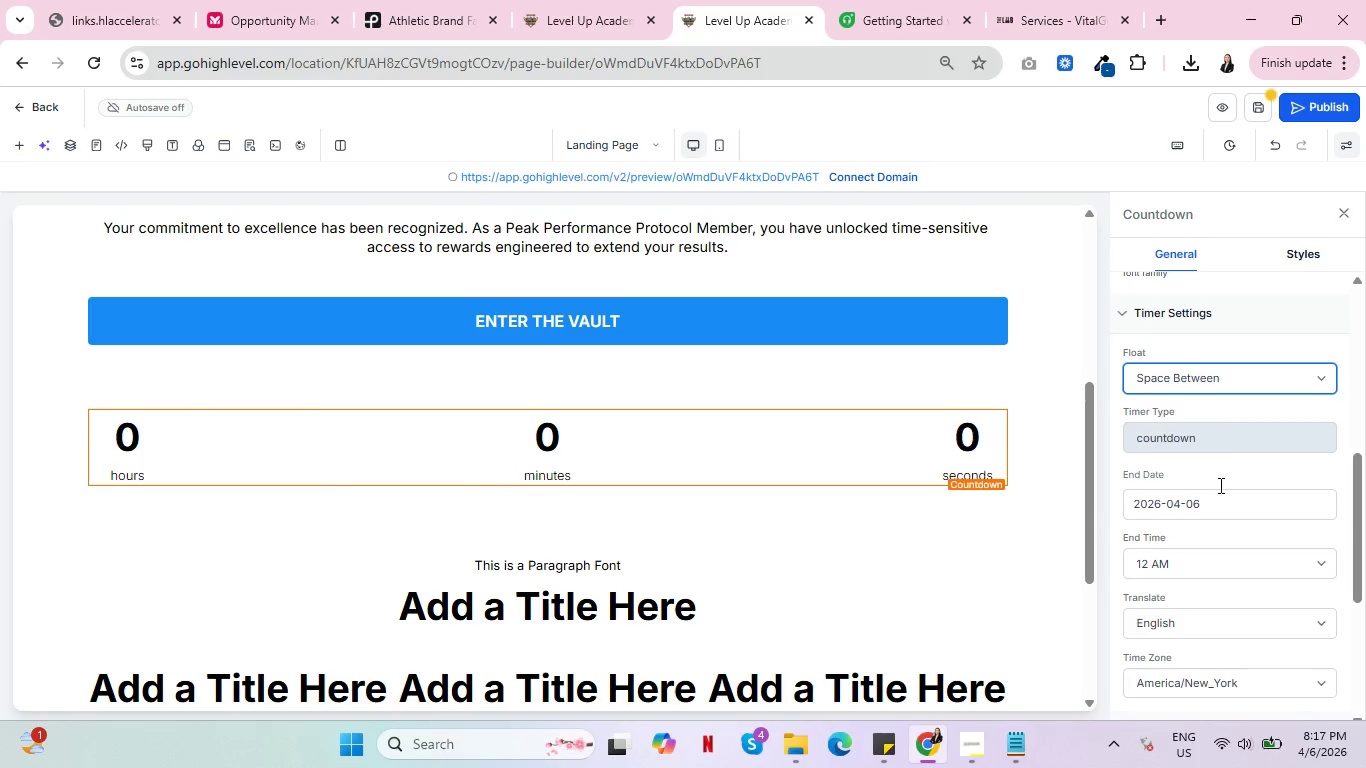 
left_click([1219, 379])
 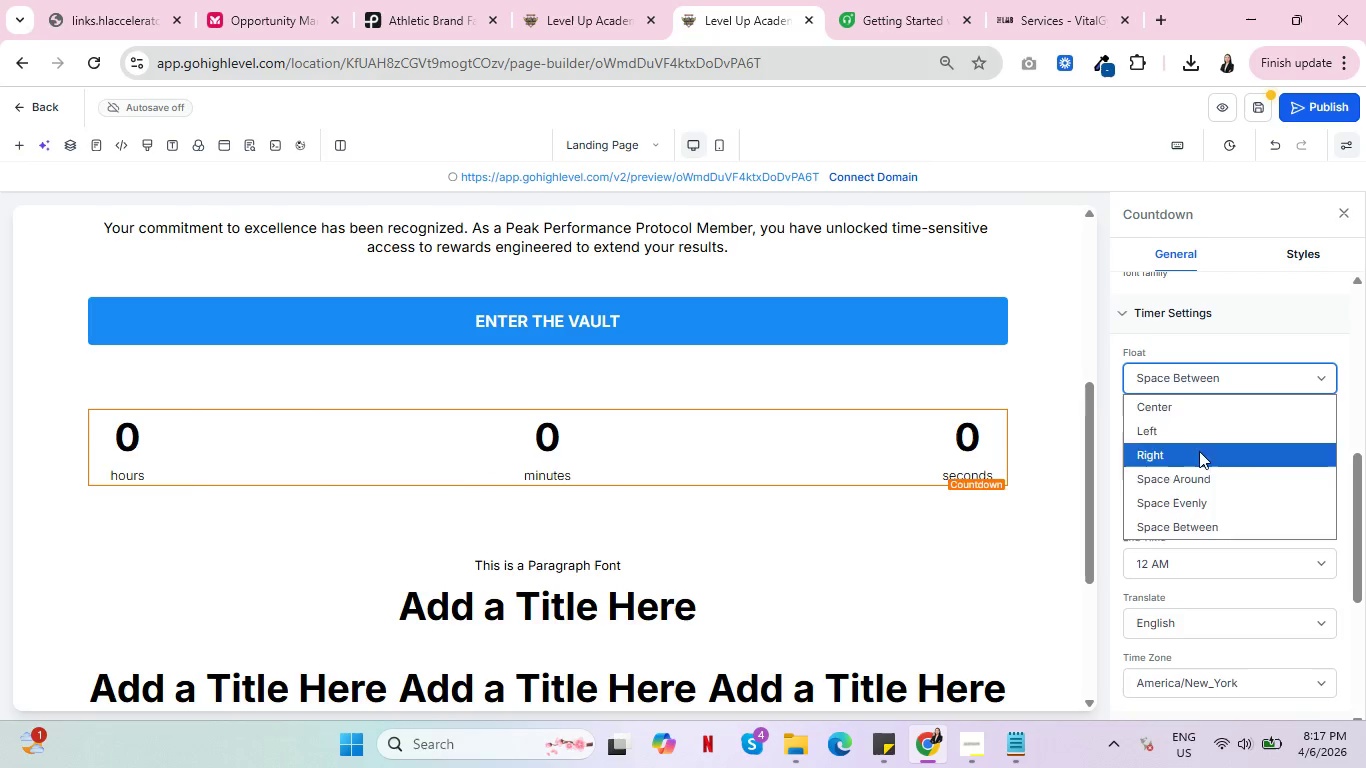 
left_click([1199, 451])
 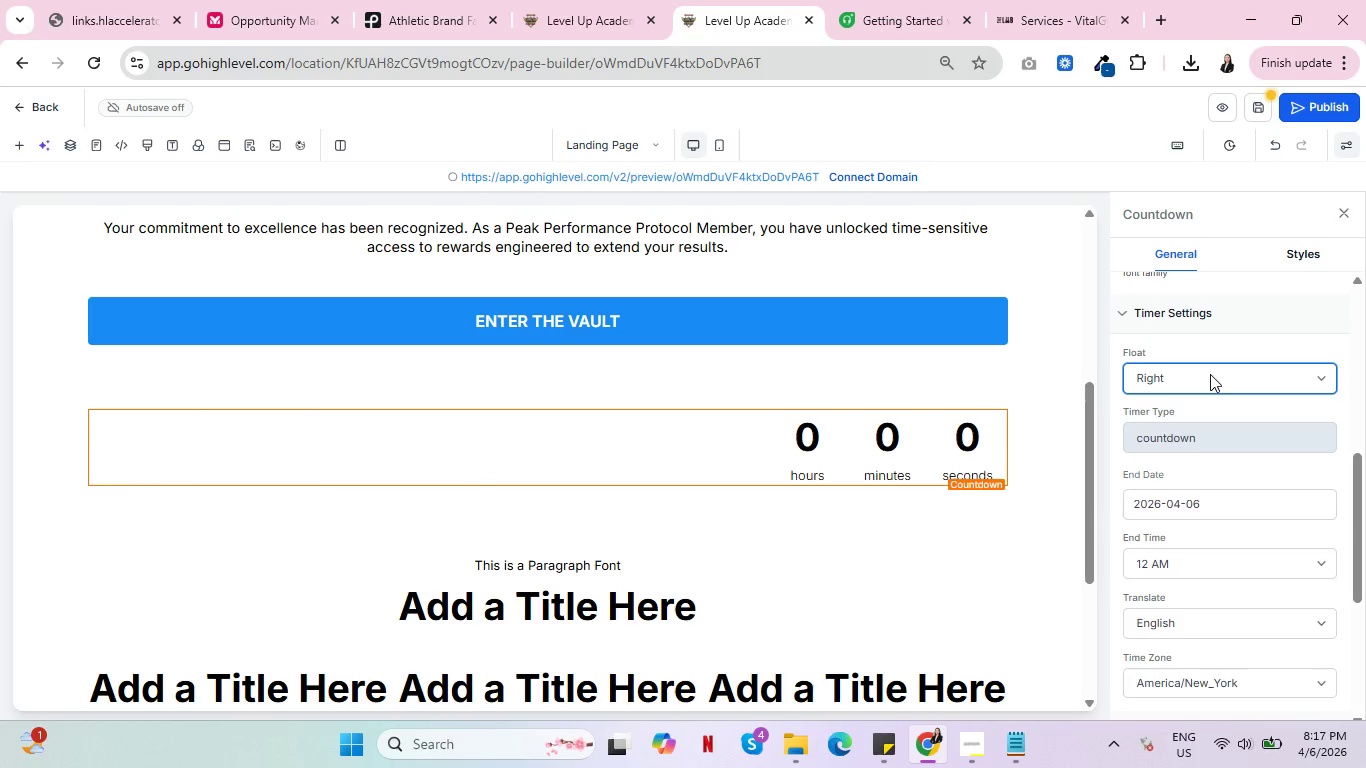 
left_click([1210, 374])
 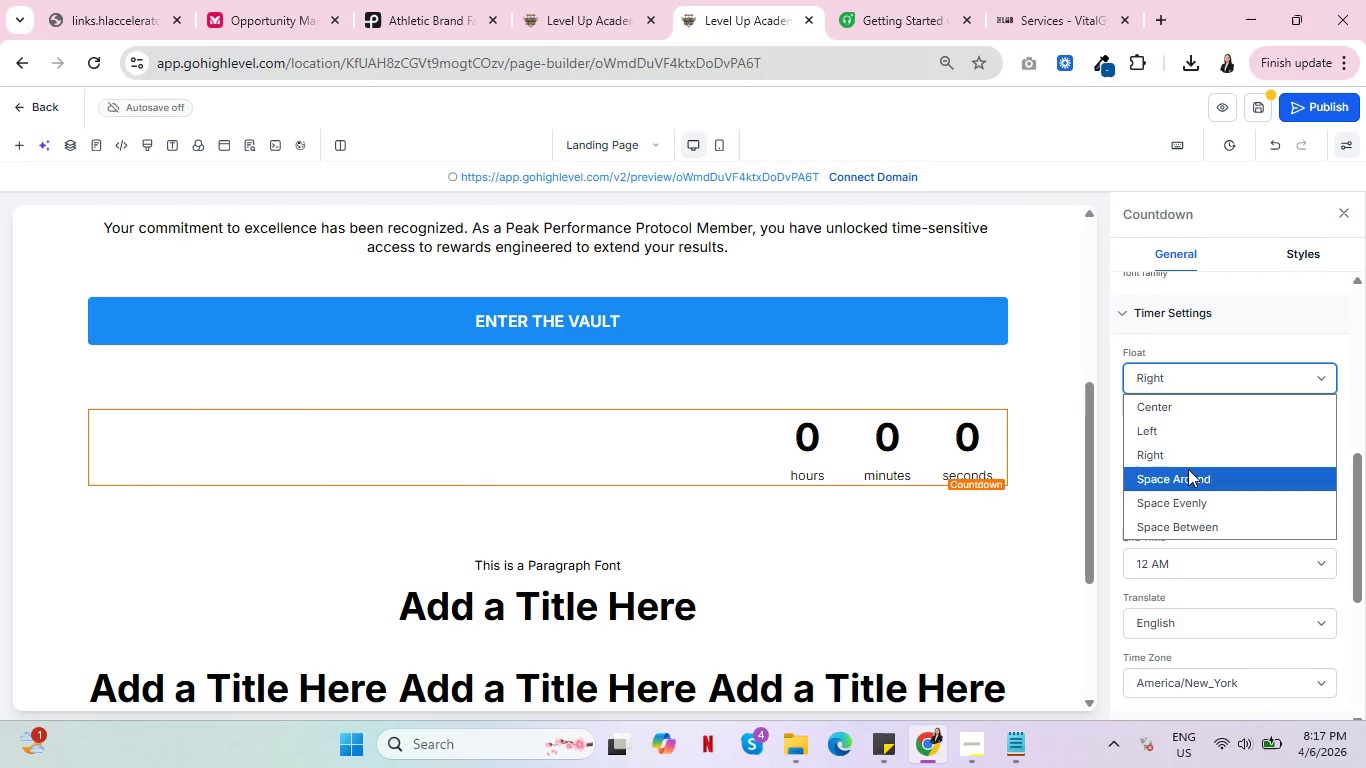 
left_click([1188, 469])
 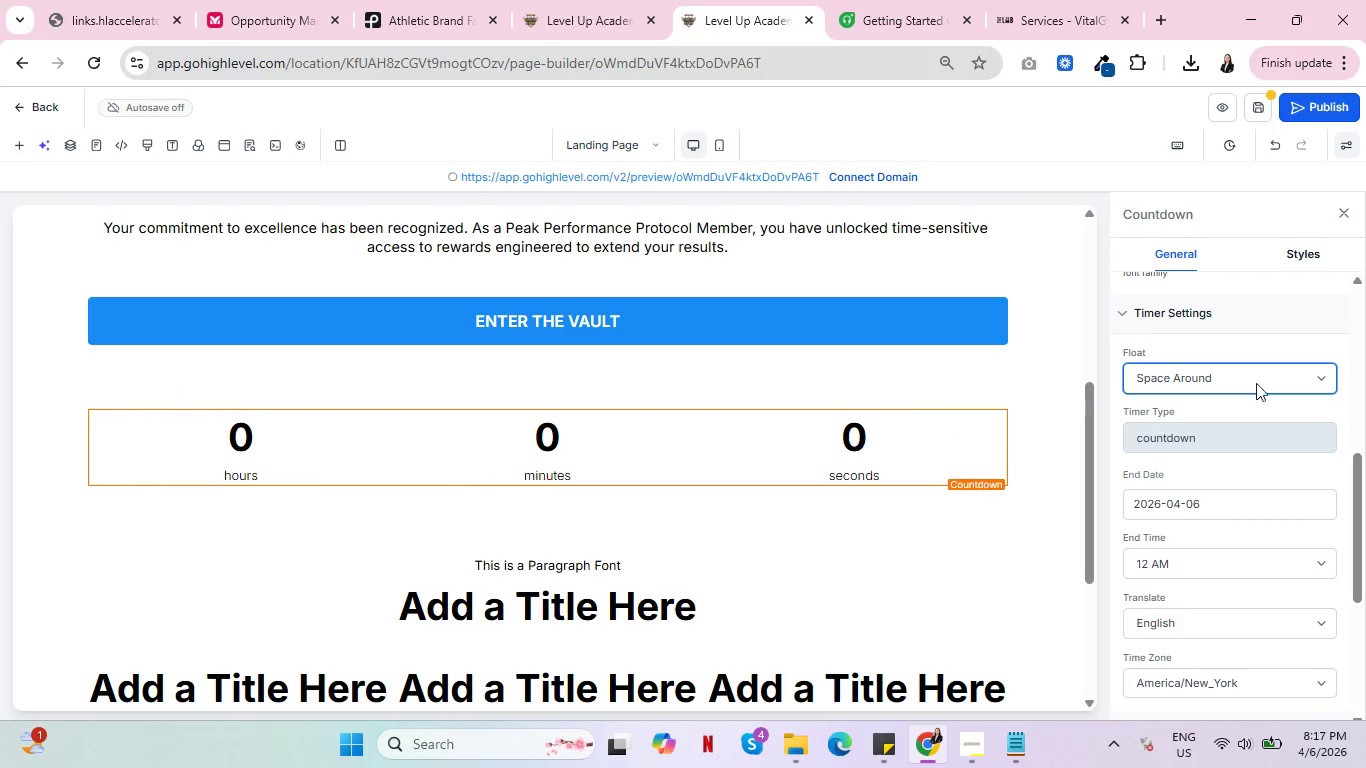 
left_click([1265, 378])
 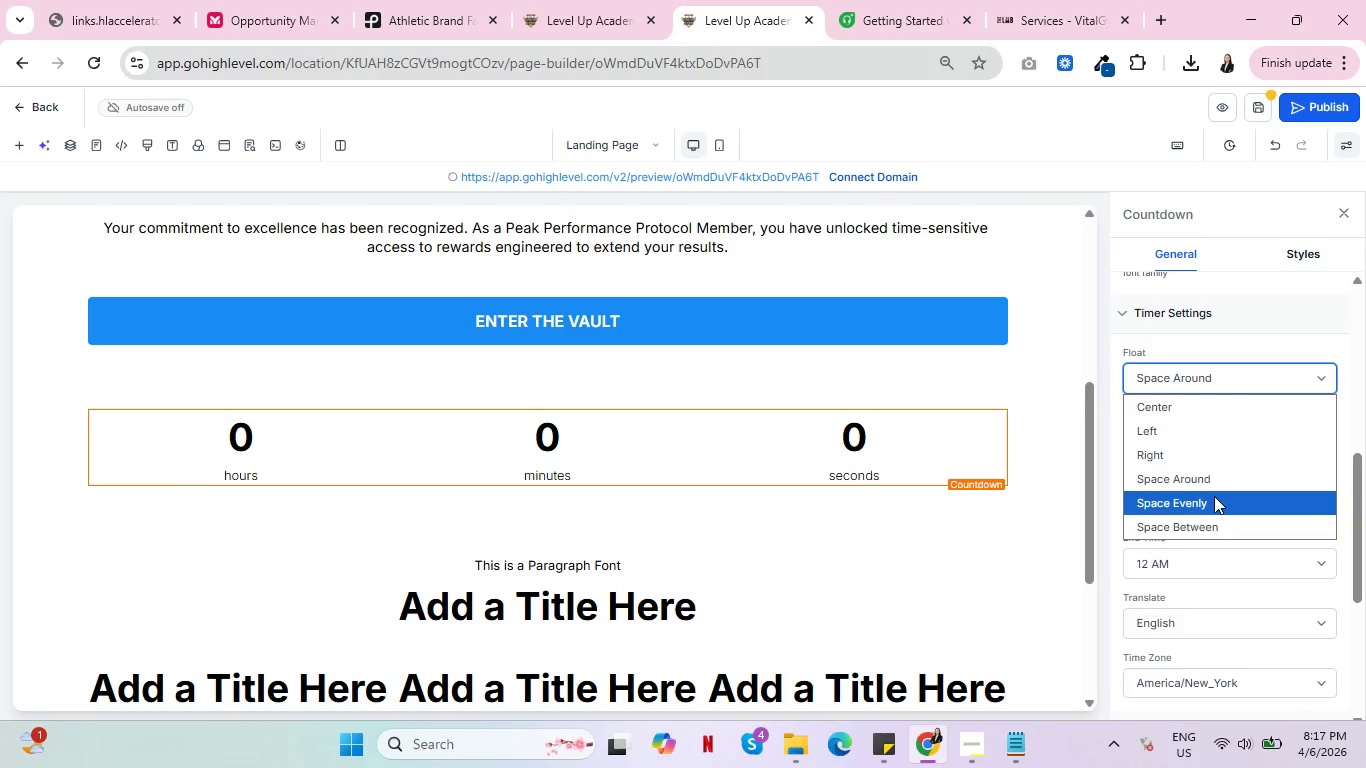 
left_click([1214, 496])
 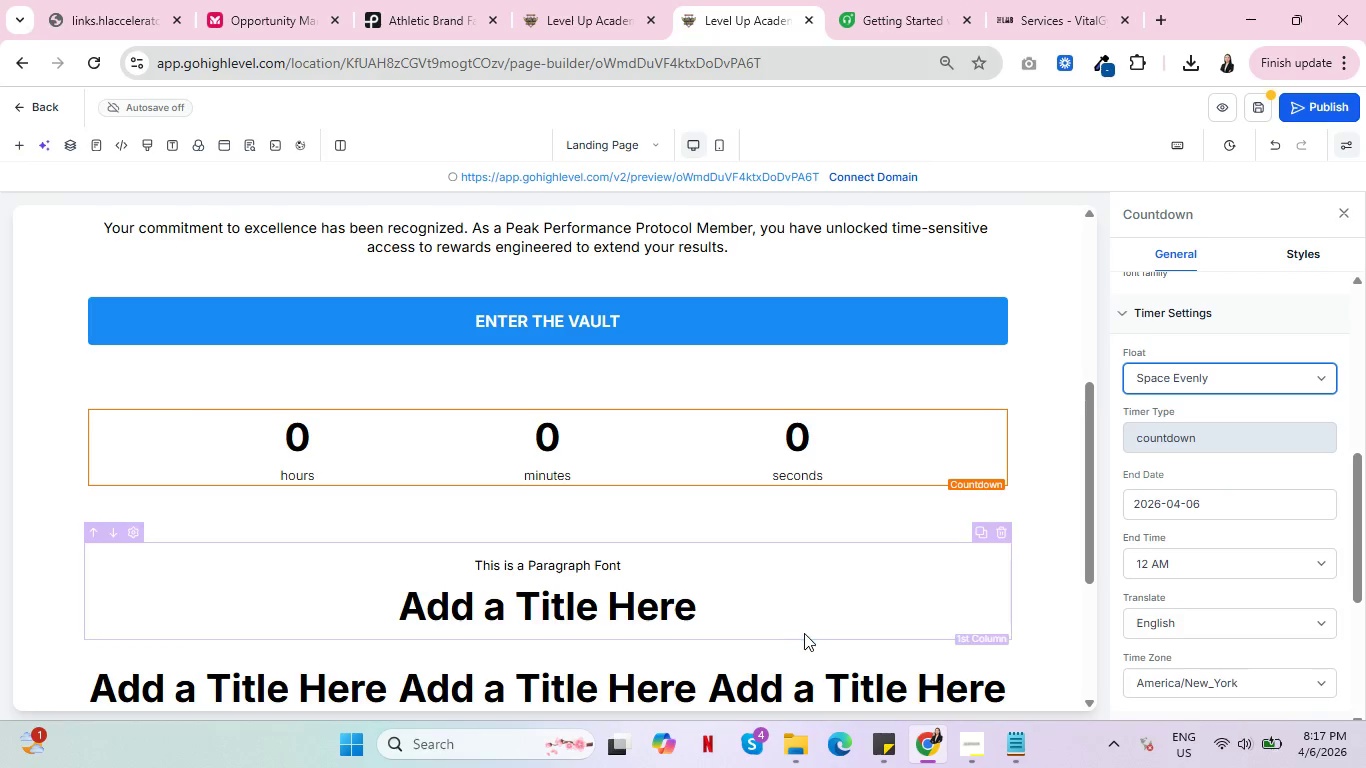 
scroll: coordinate [763, 648], scroll_direction: down, amount: 2.0
 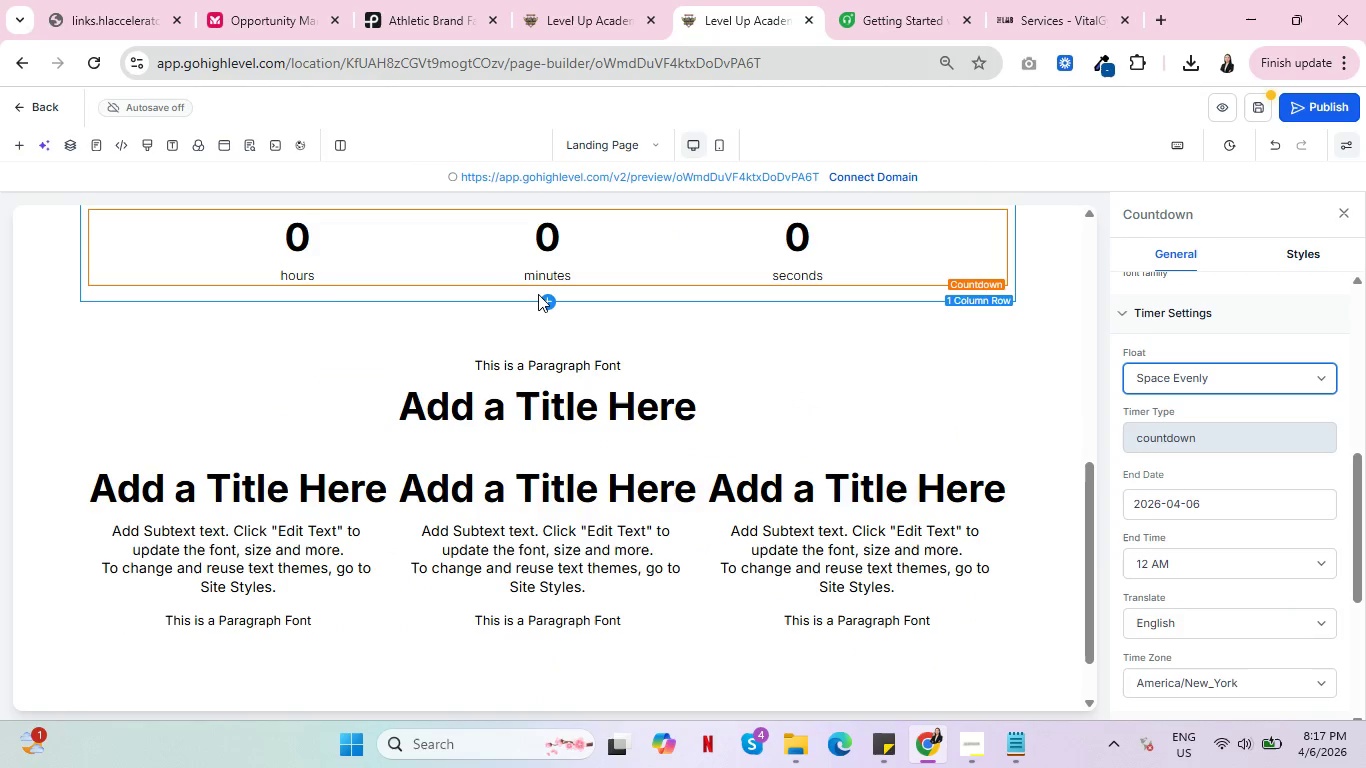 
wait(6.4)
 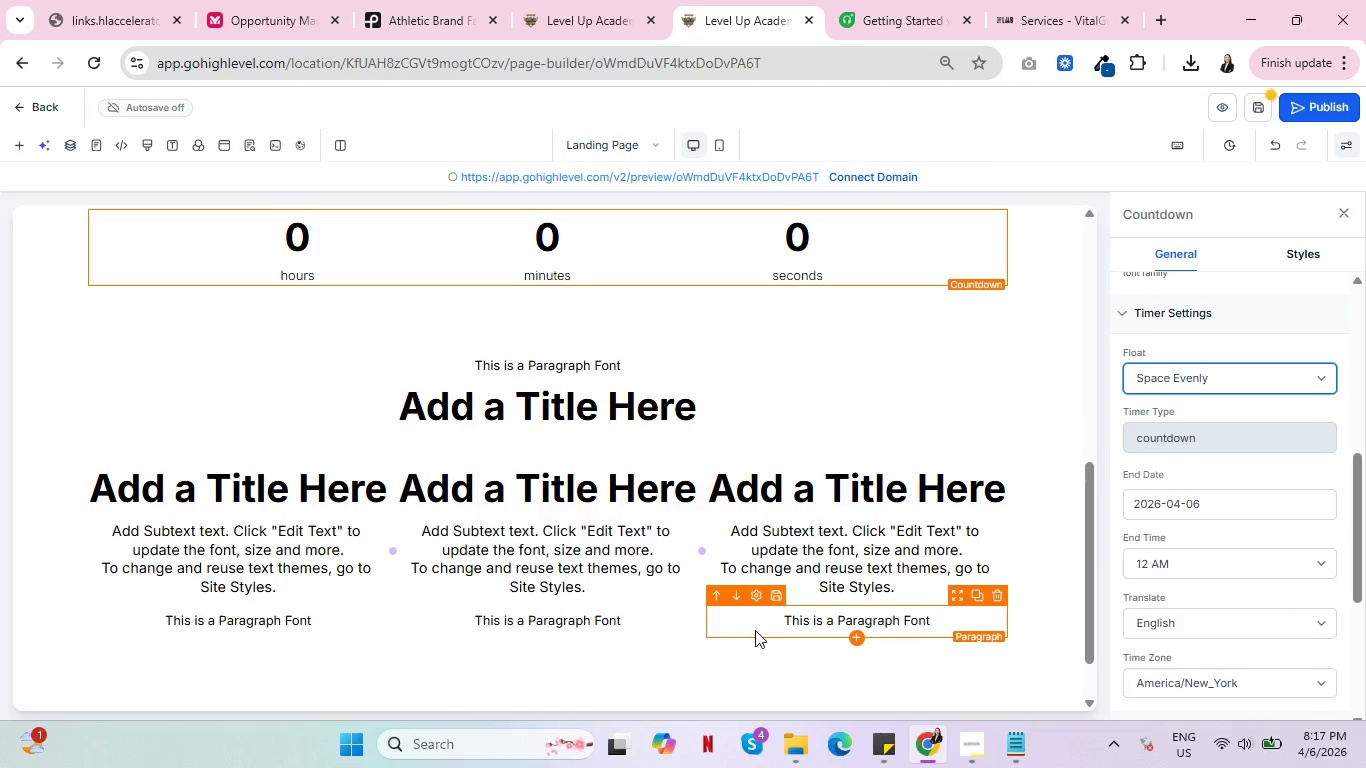 
scroll: coordinate [672, 455], scroll_direction: up, amount: 4.0
 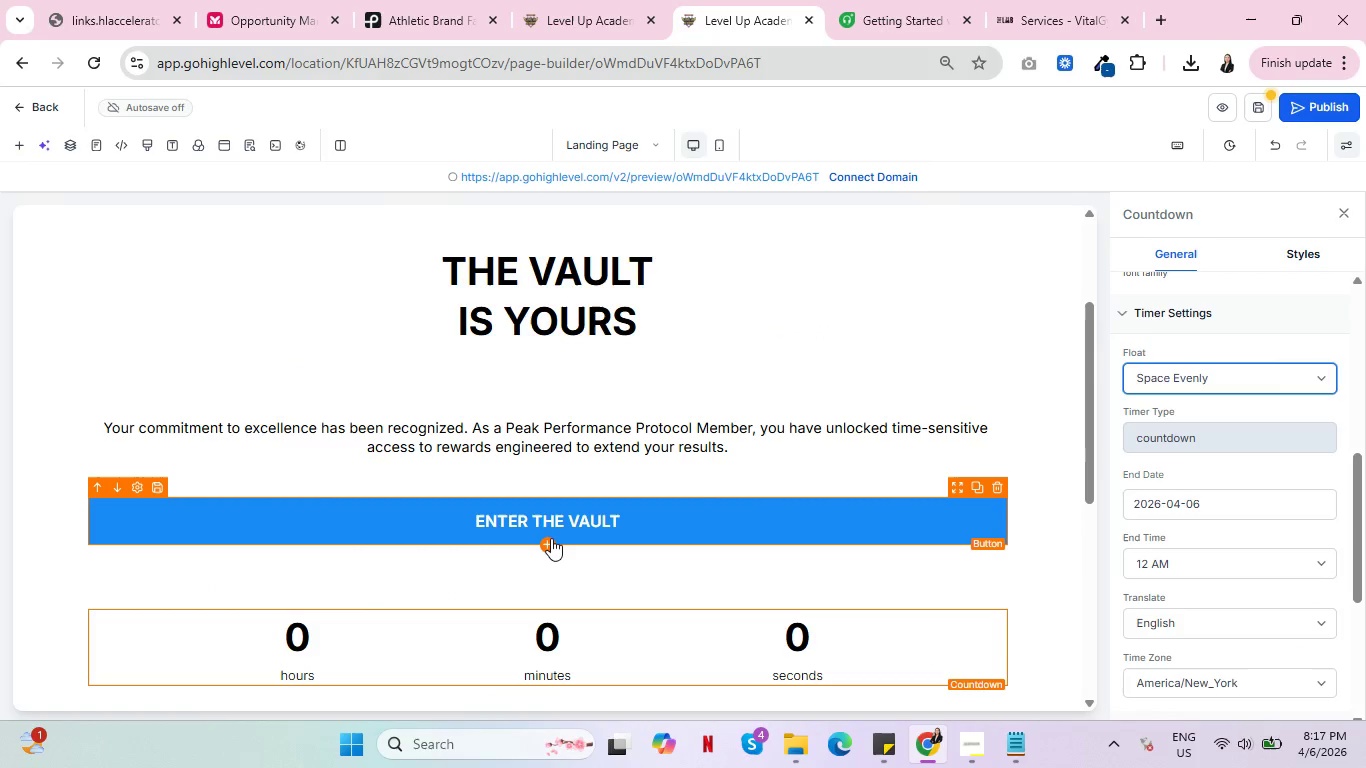 
left_click([551, 538])
 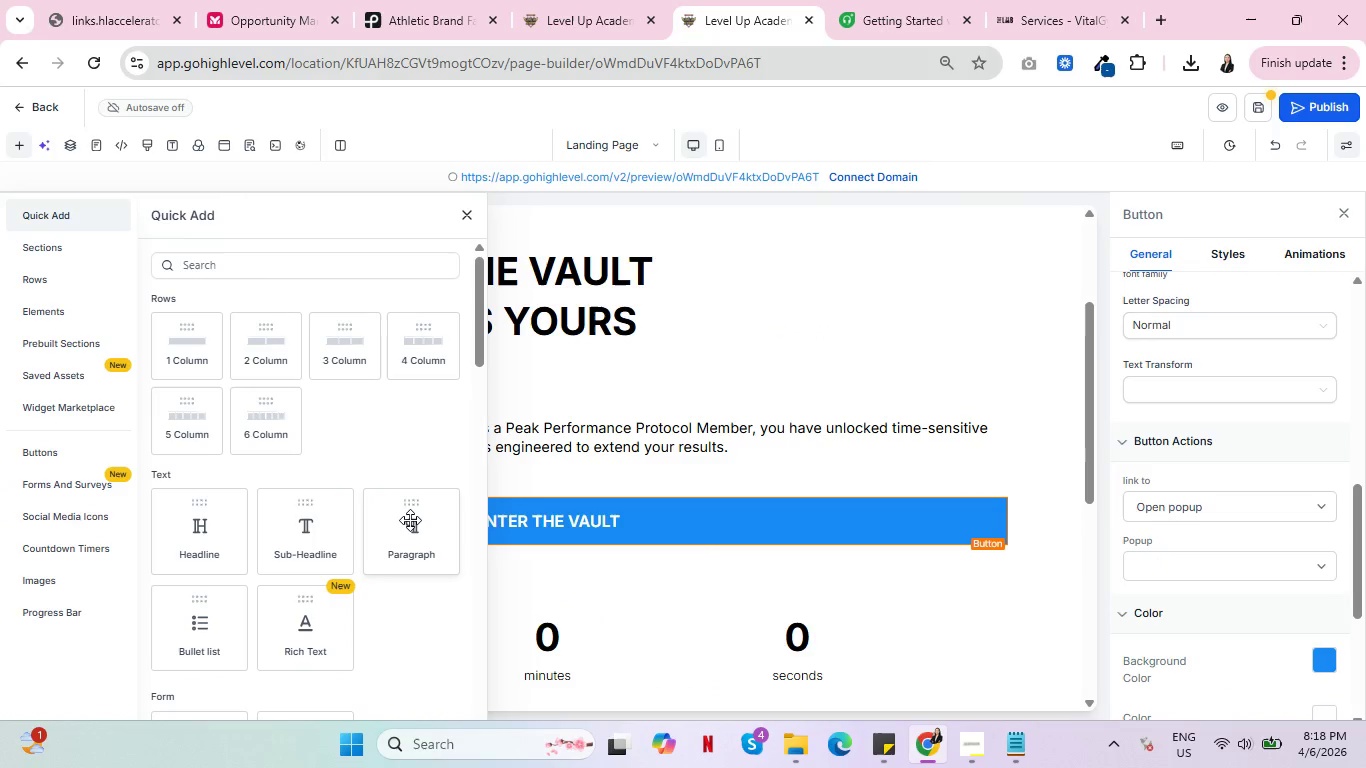 
left_click([410, 520])
 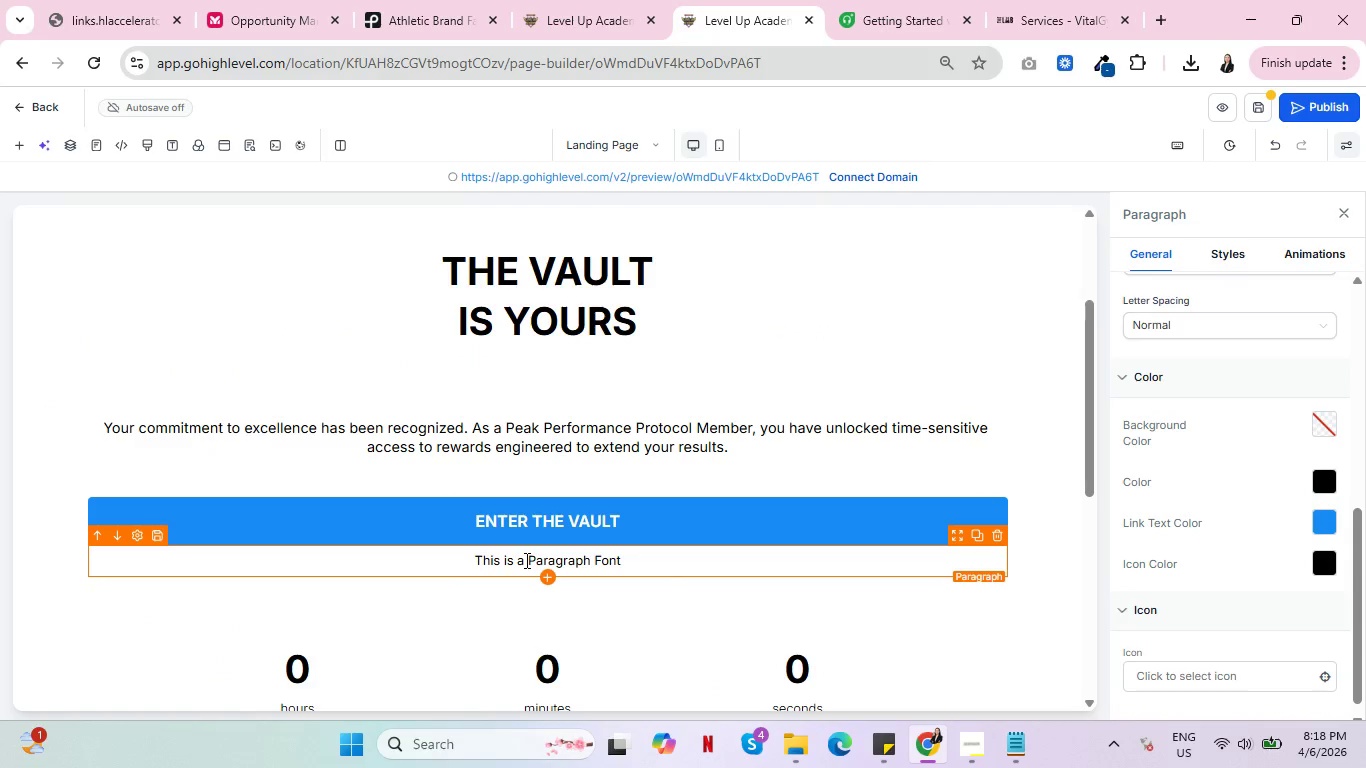 
double_click([526, 560])
 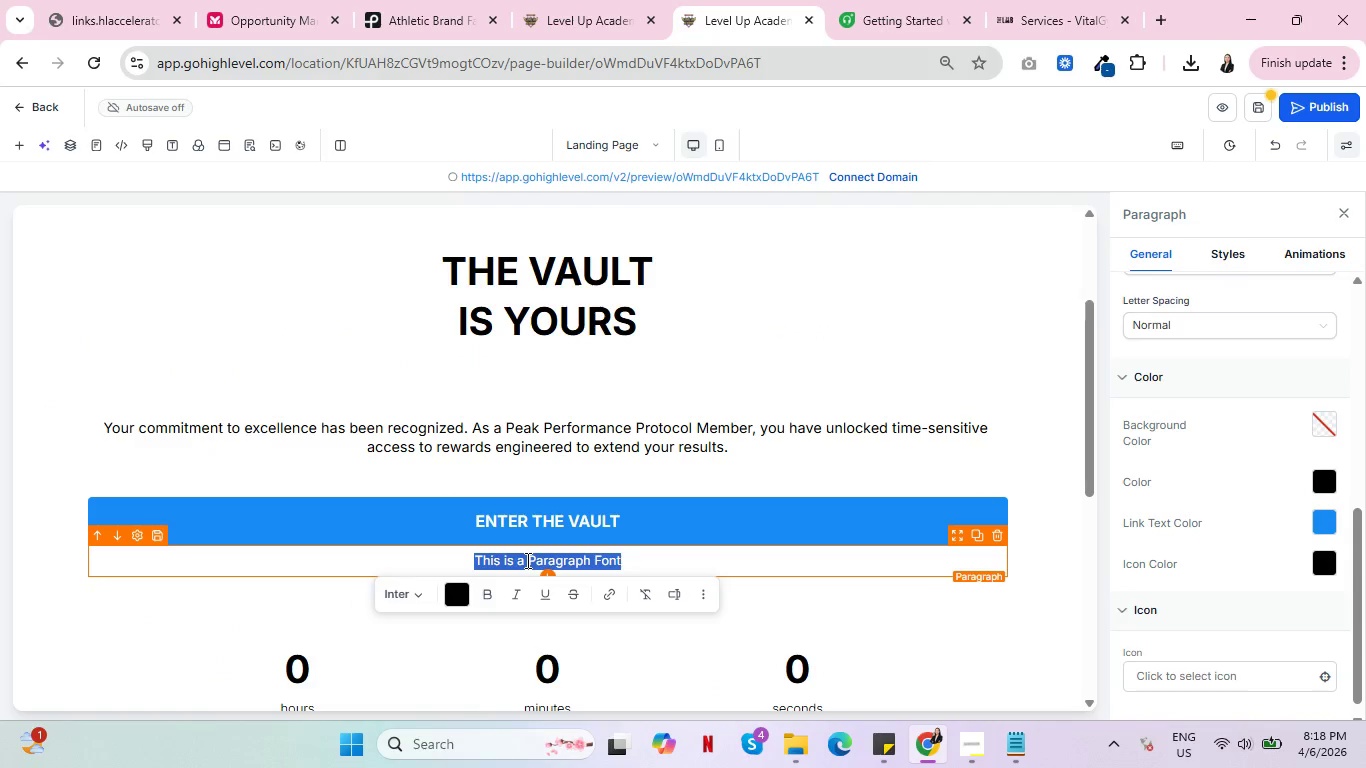 
triple_click([526, 560])
 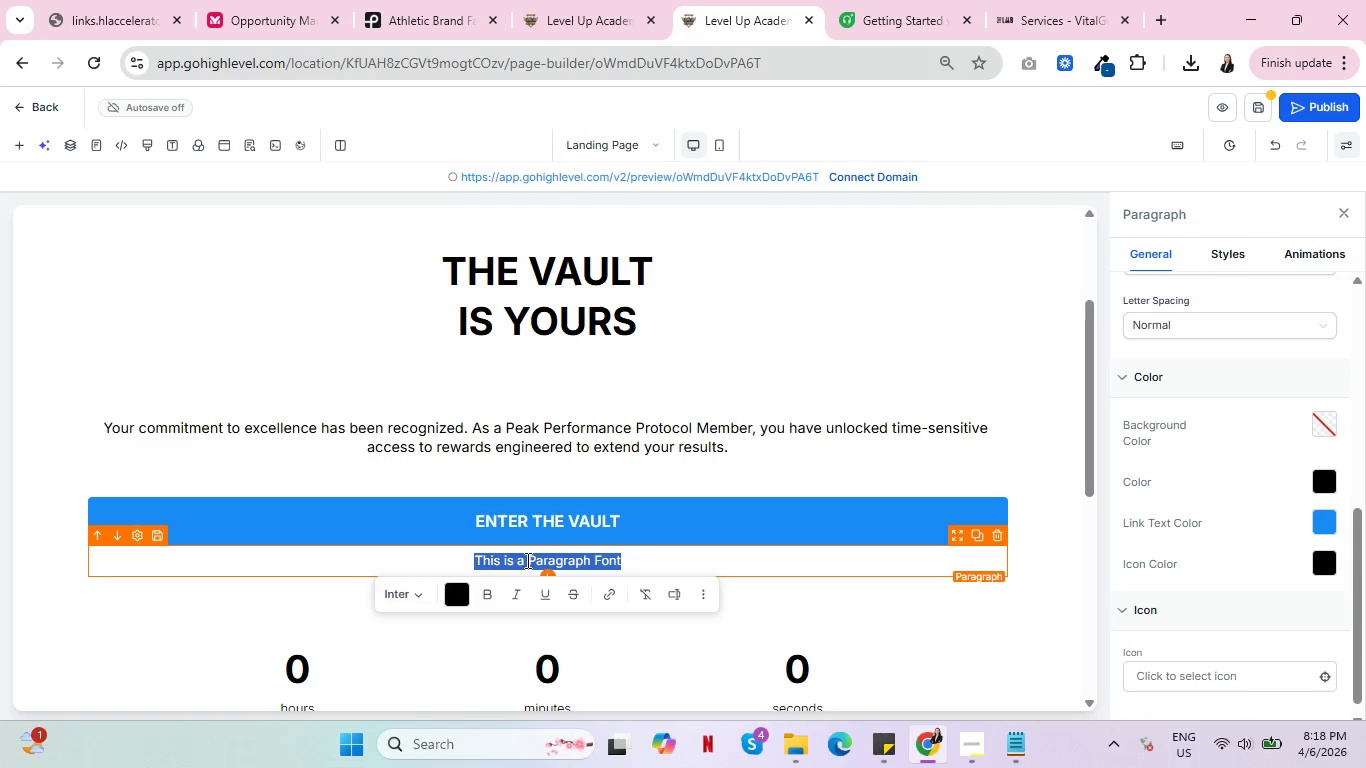 
wait(5.8)
 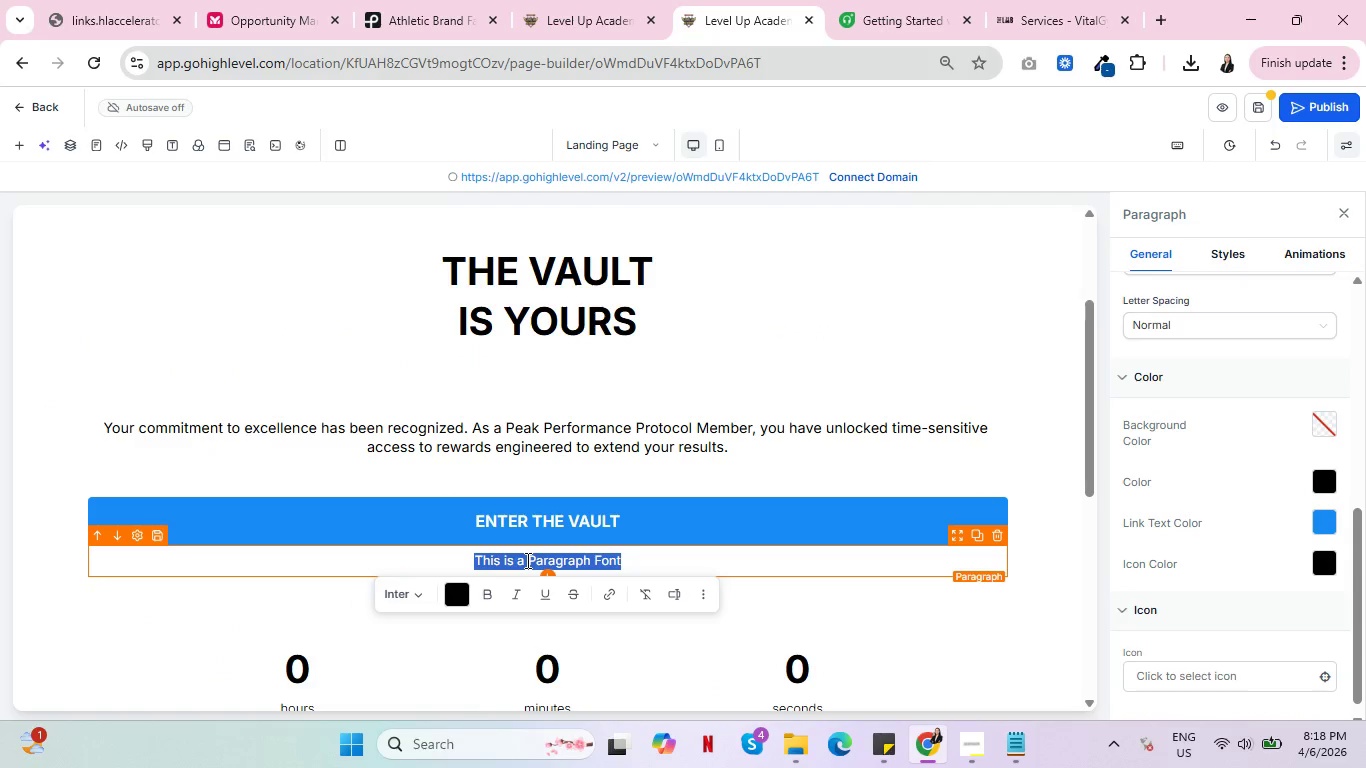 
type(Access expie)
key(Backspace)
type(res in 72)
 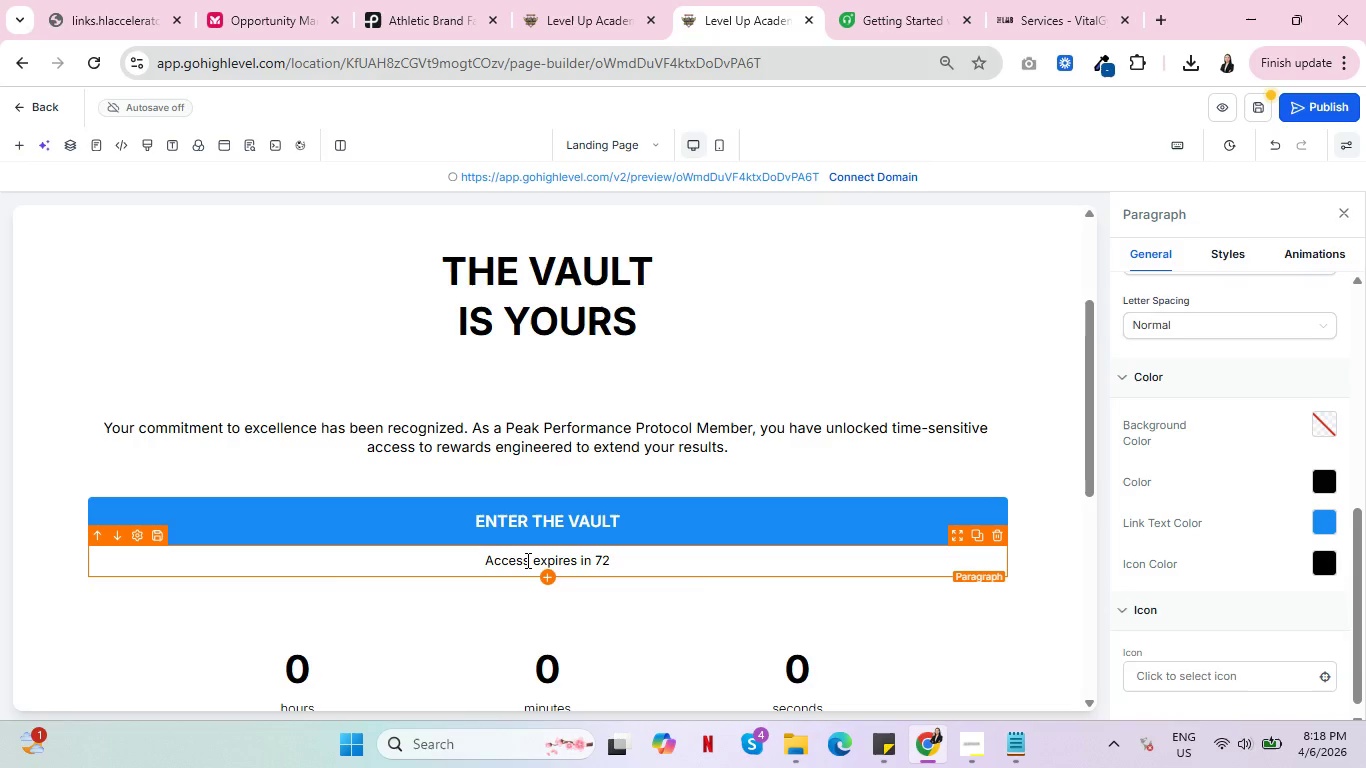 
type( hours)
 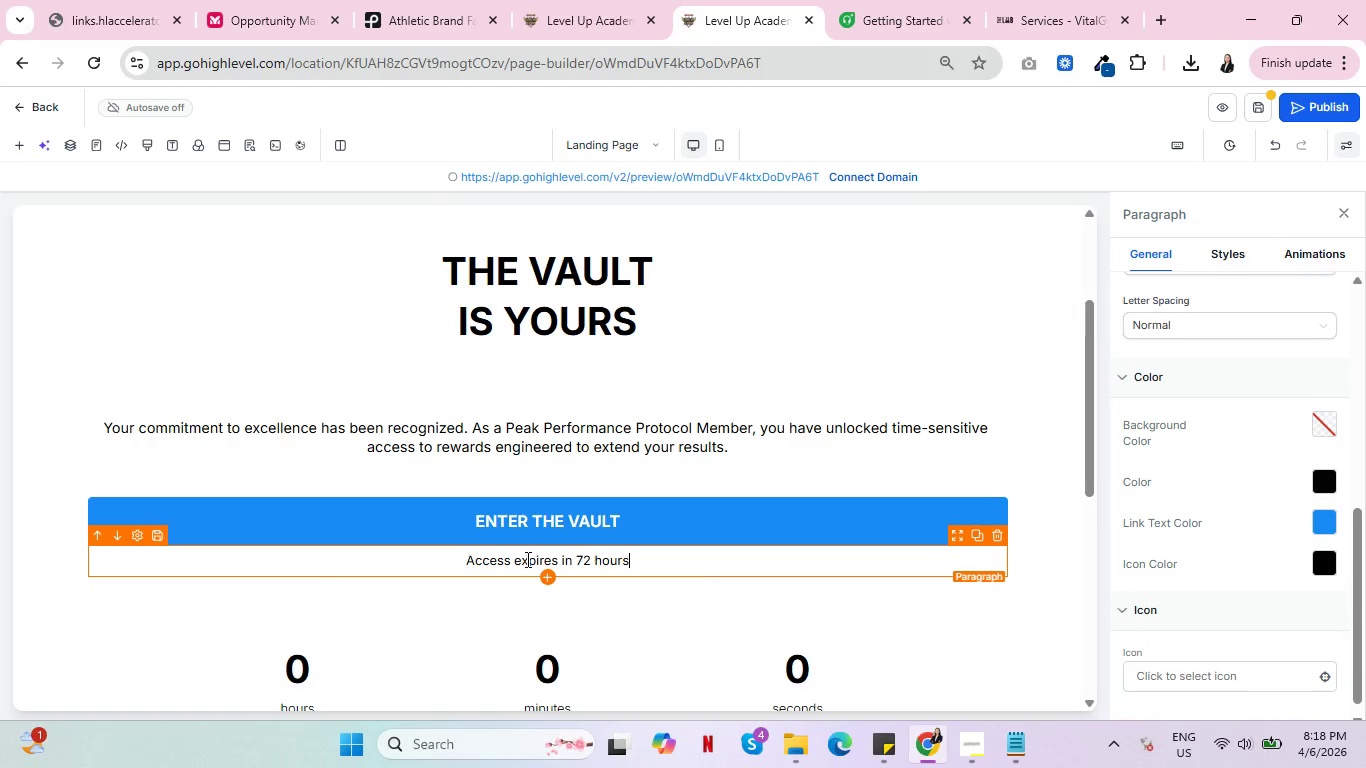 
wait(7.06)
 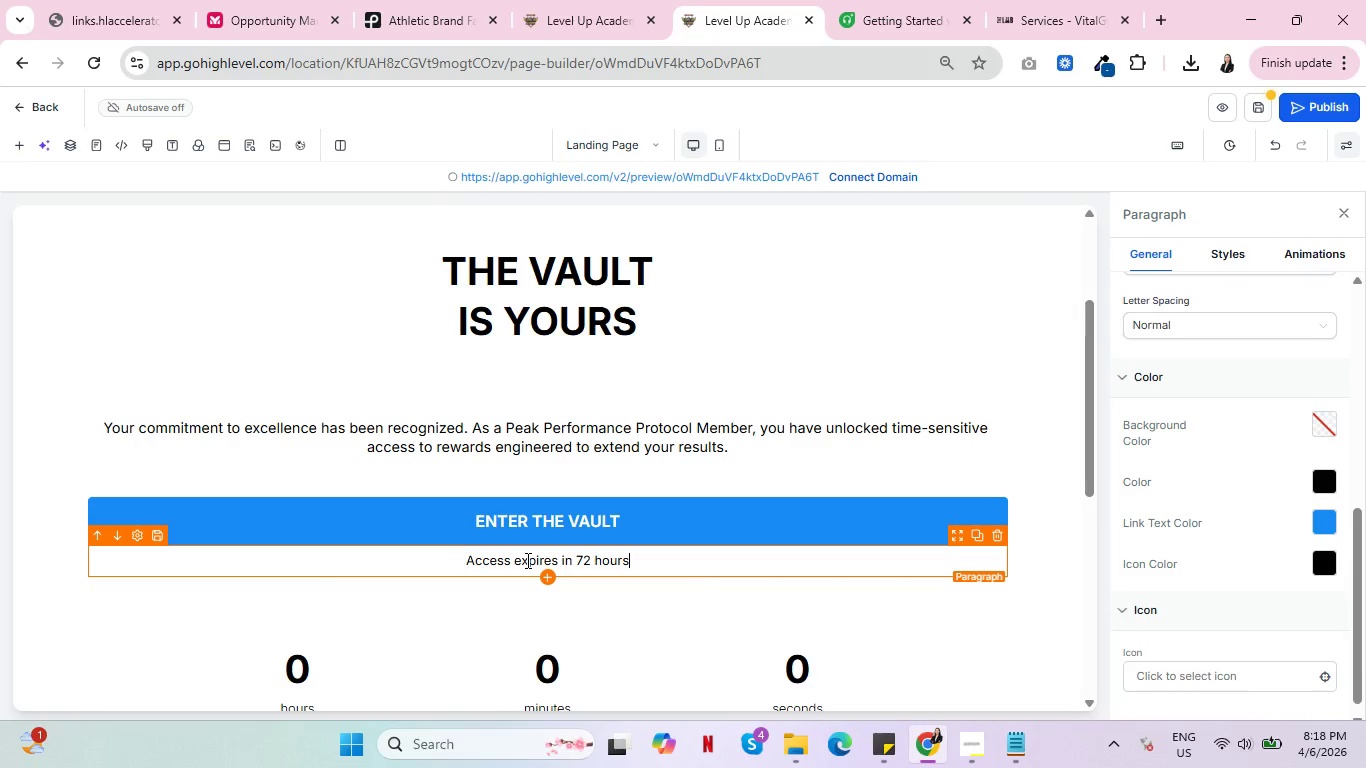 
left_click([605, 0])
 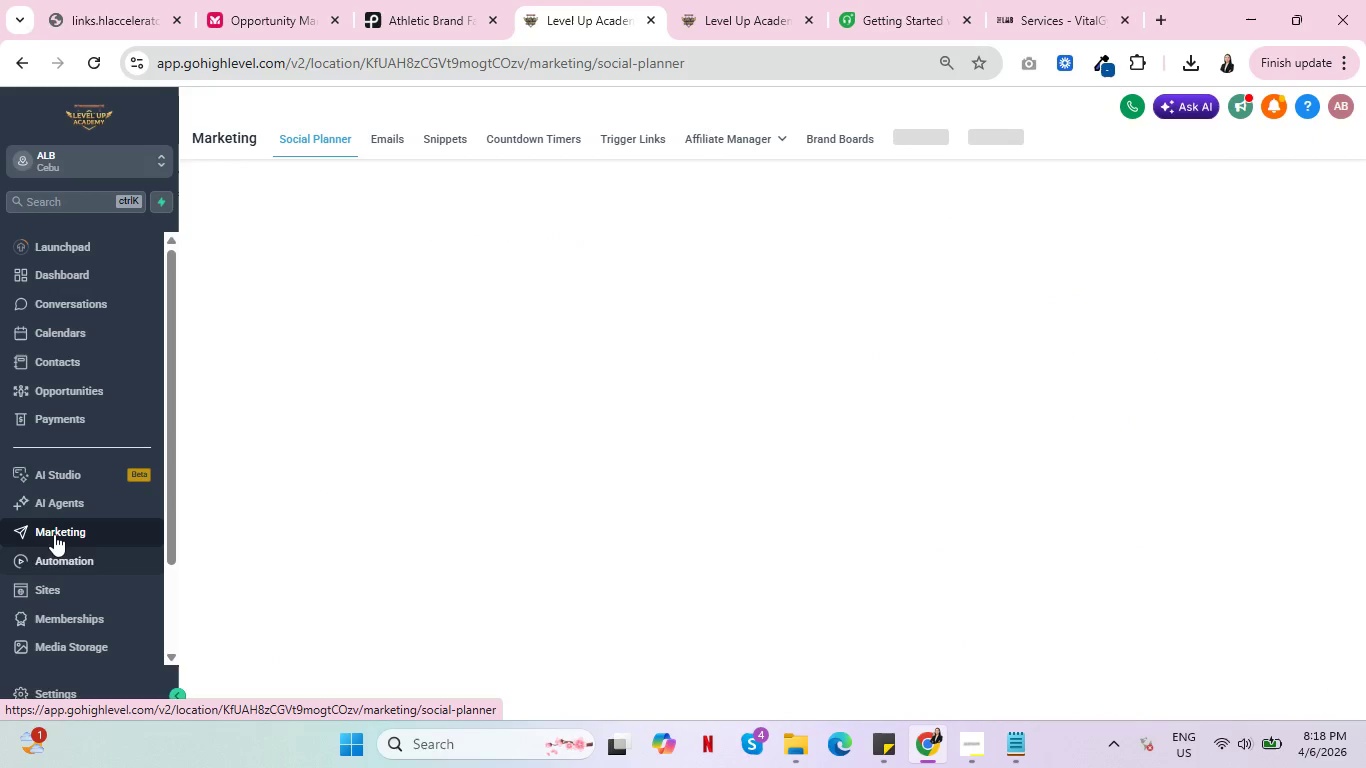 
wait(6.39)
 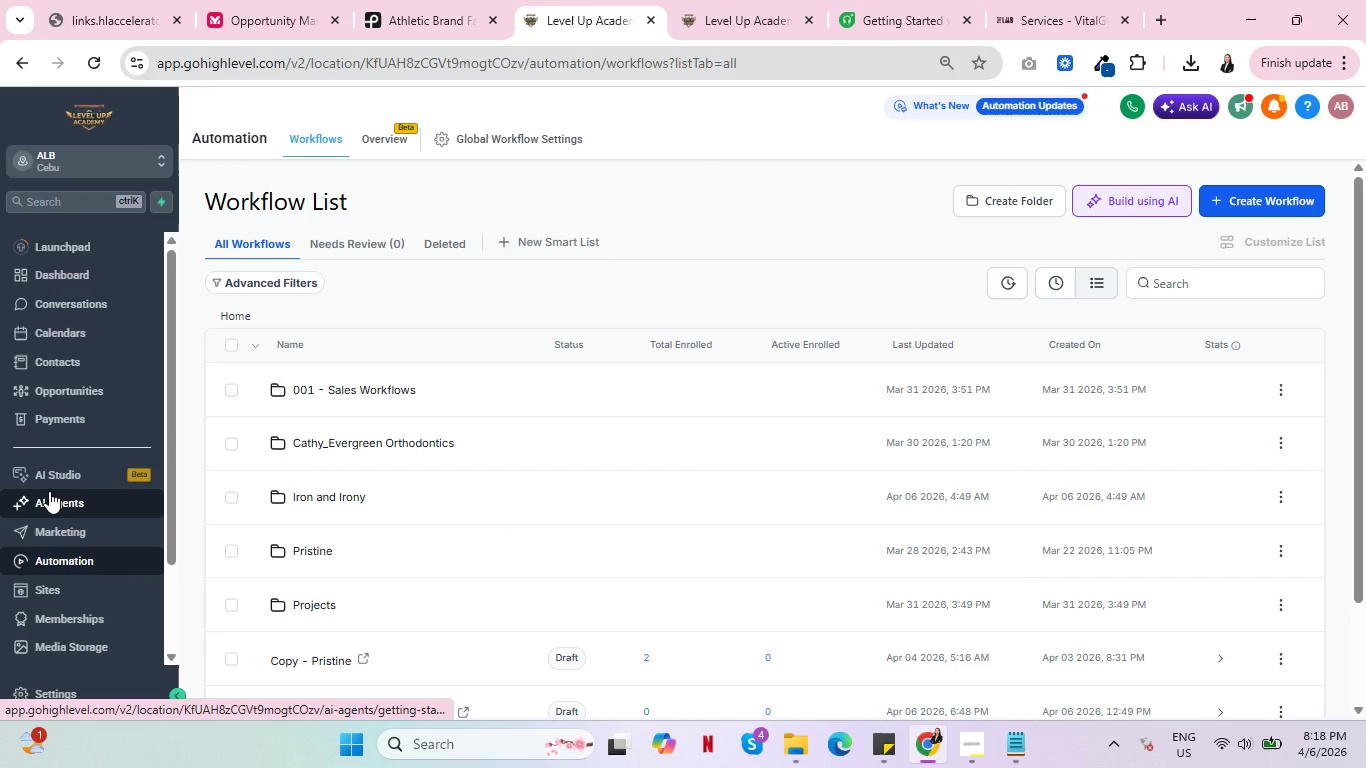 
left_click([383, 135])
 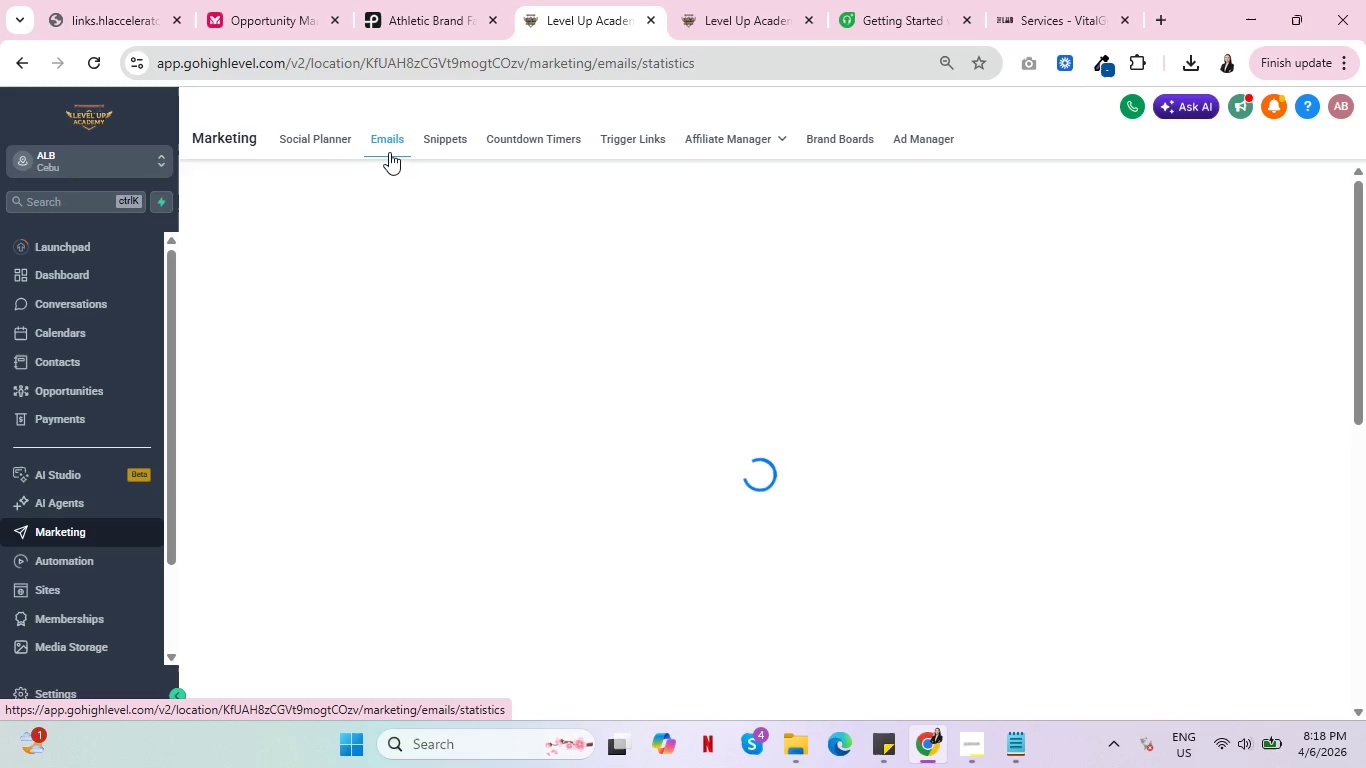 
wait(9.55)
 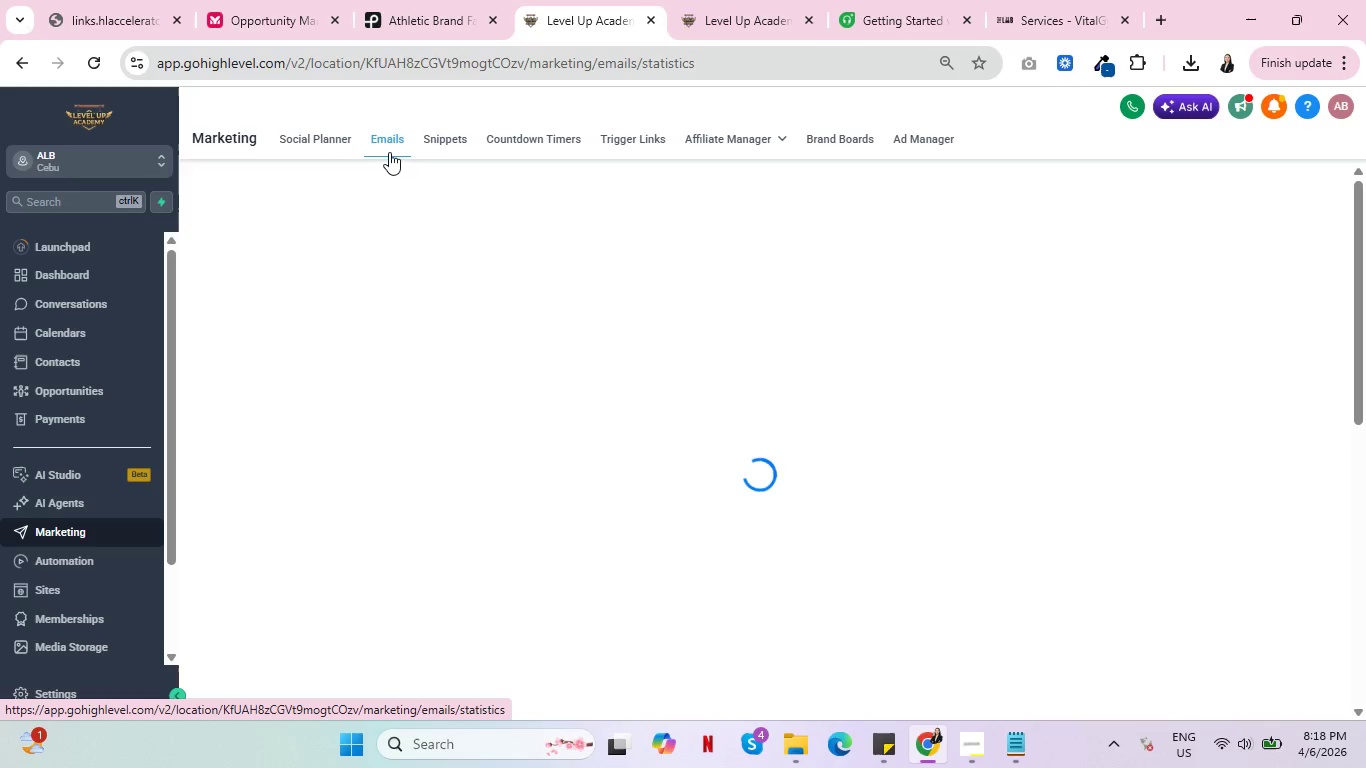 
left_click([397, 260])
 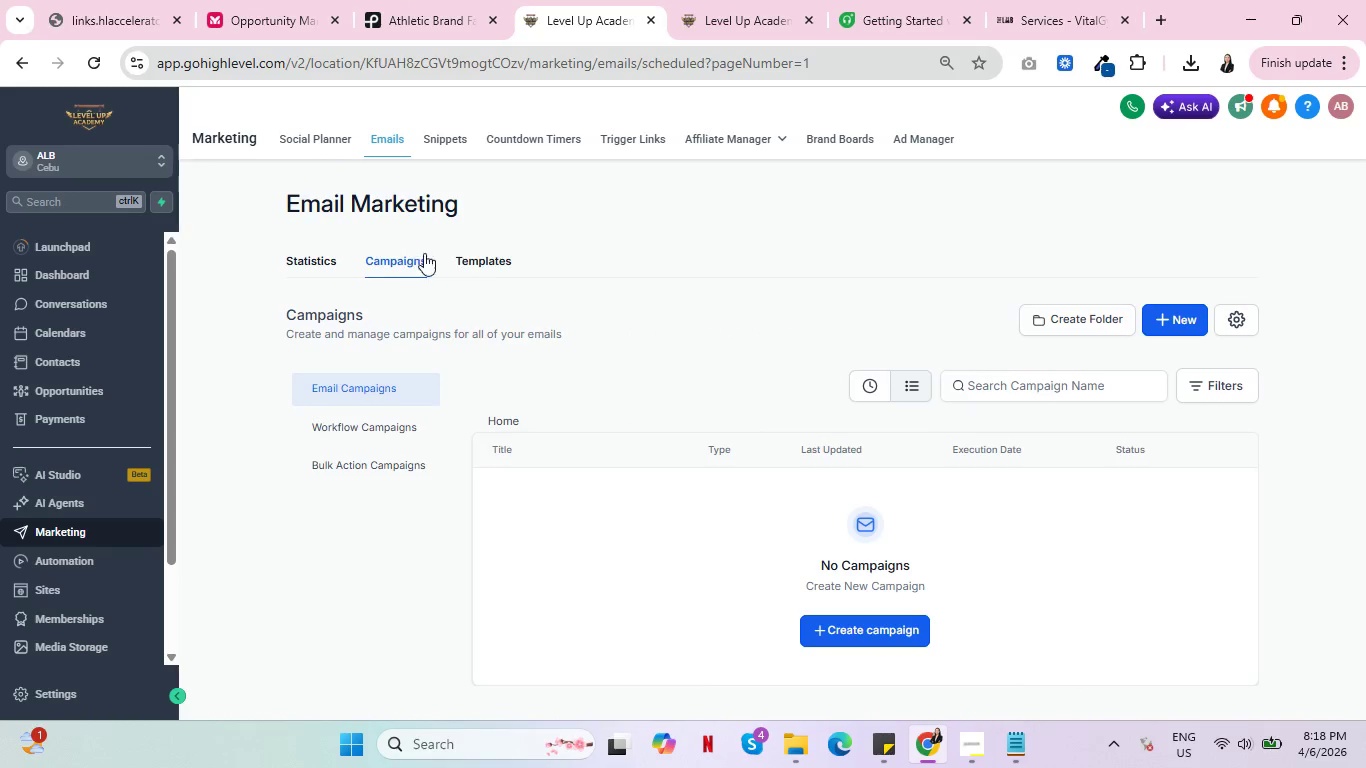 
left_click([480, 262])
 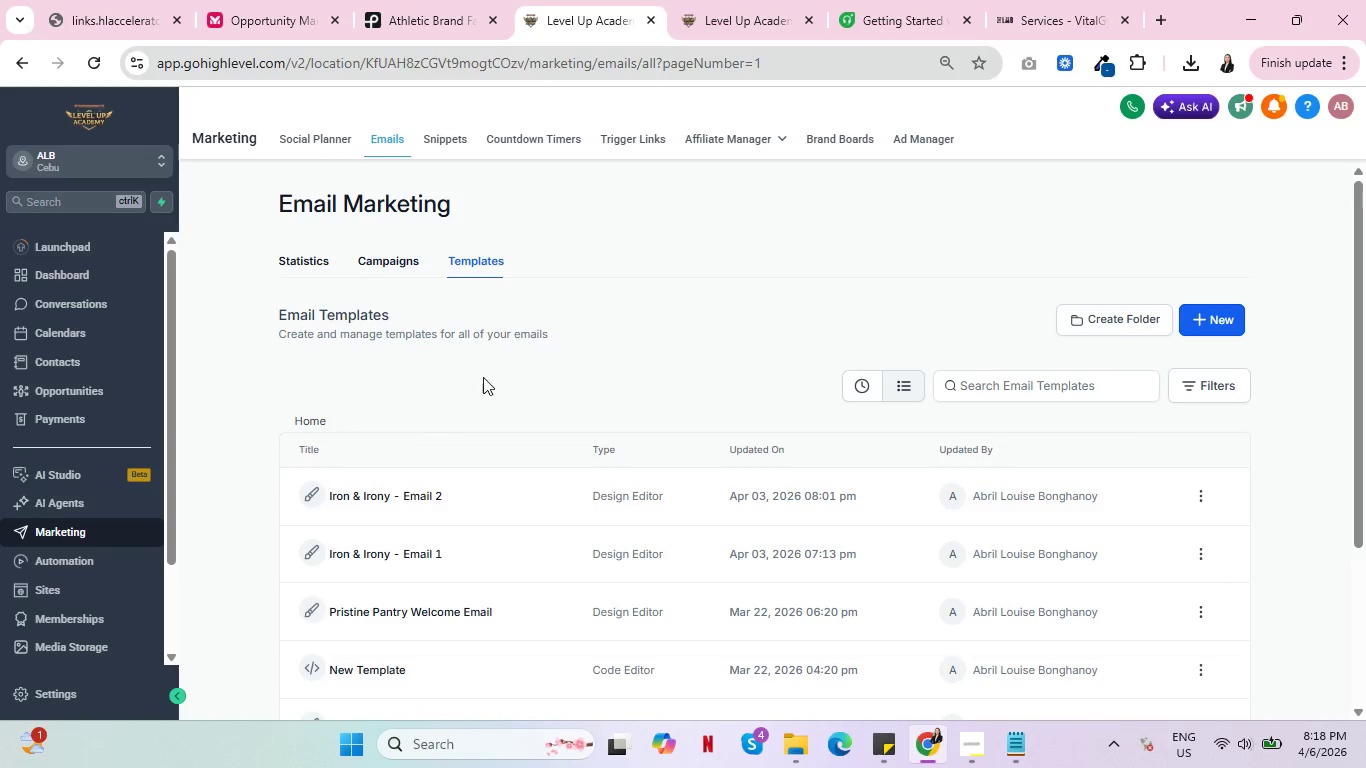 
scroll: coordinate [486, 414], scroll_direction: down, amount: 3.0
 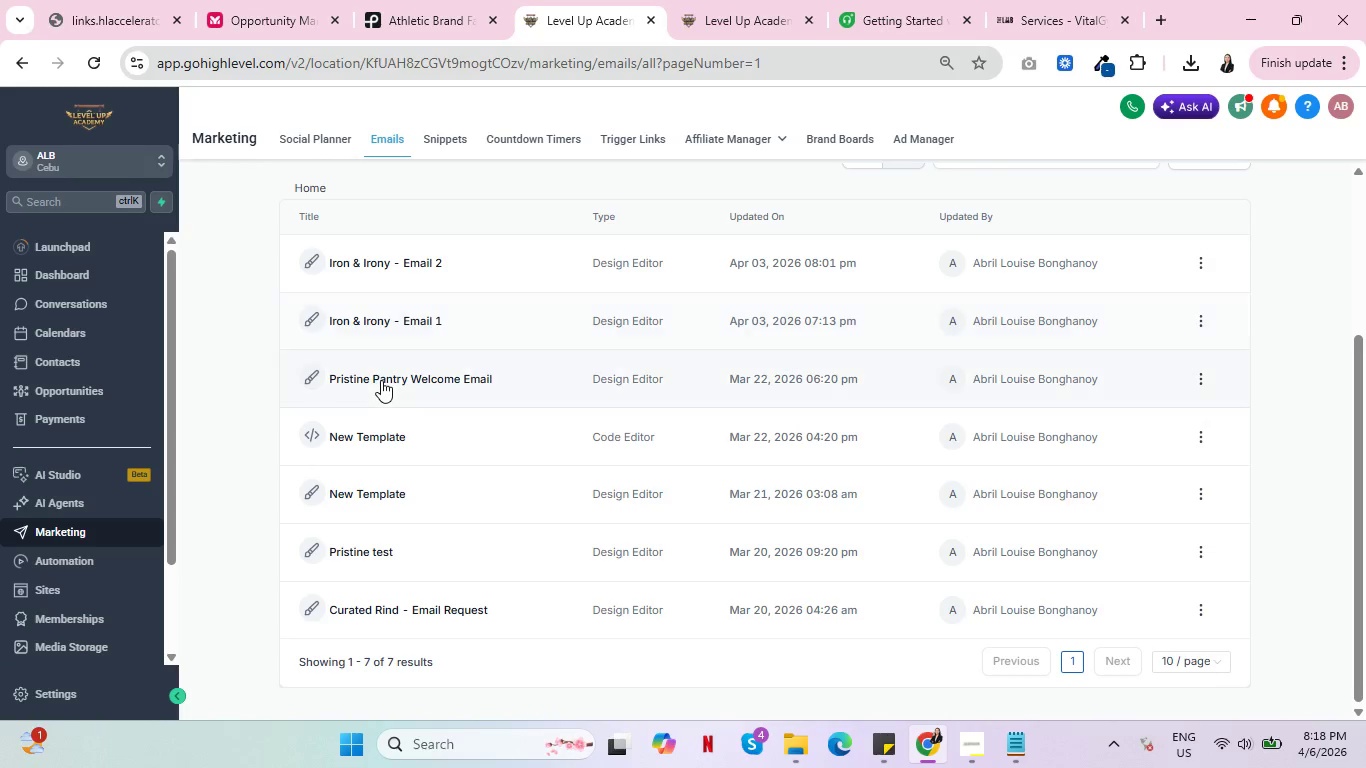 
left_click([382, 380])
 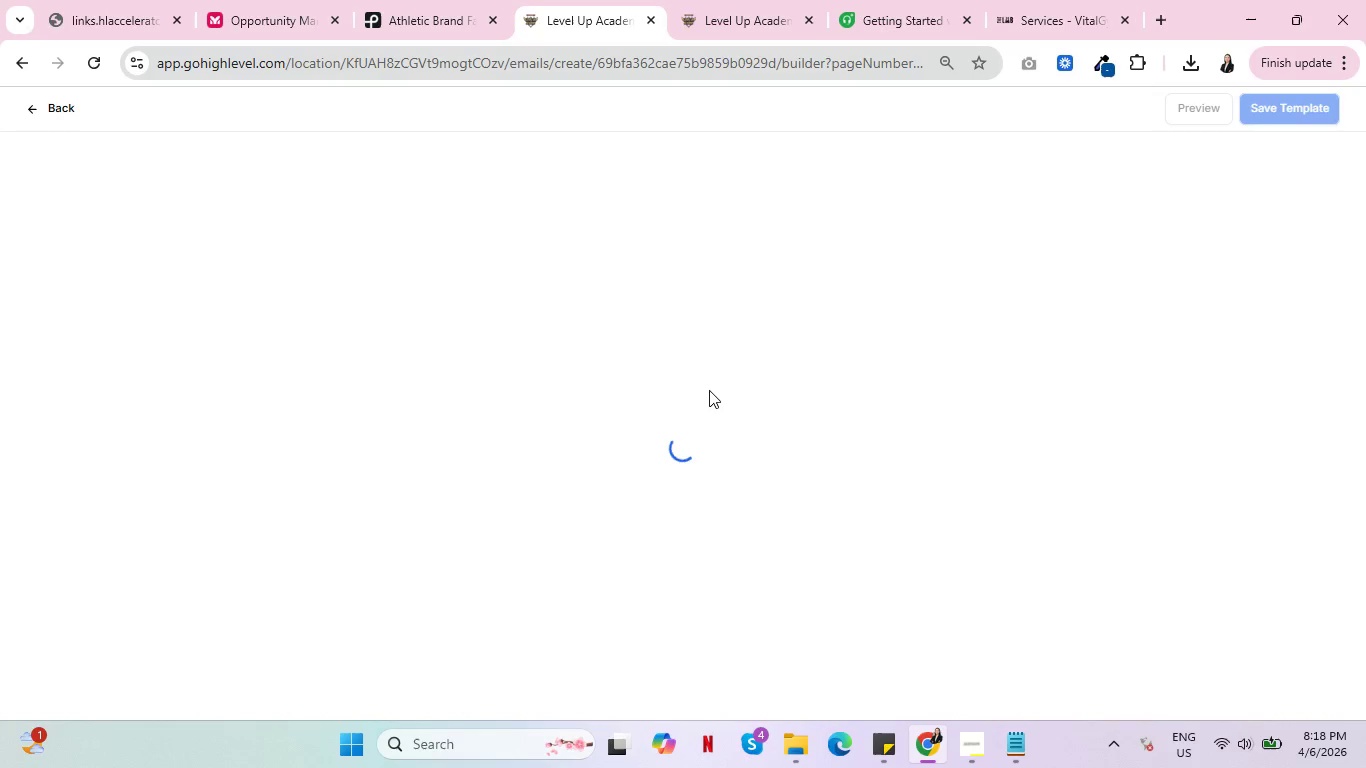 
wait(8.06)
 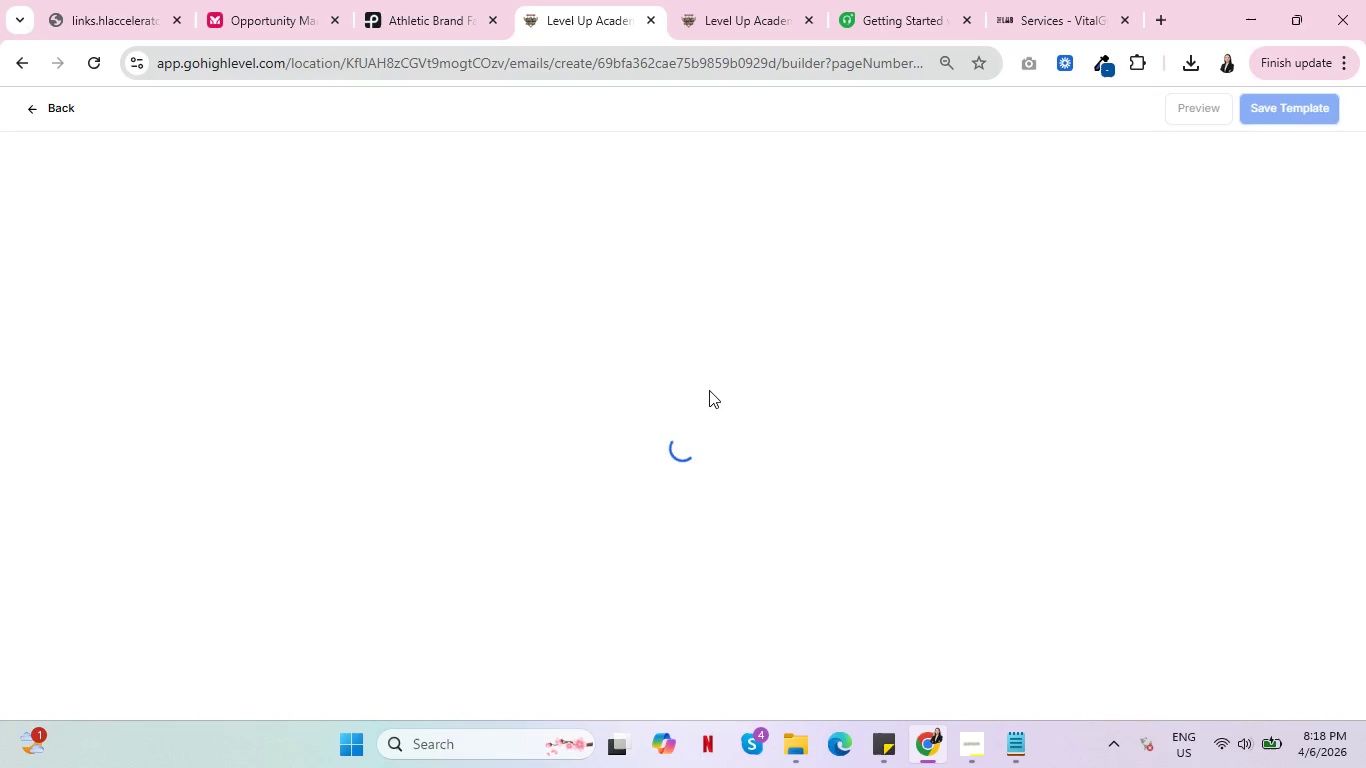 
scroll: coordinate [954, 447], scroll_direction: down, amount: 9.0
 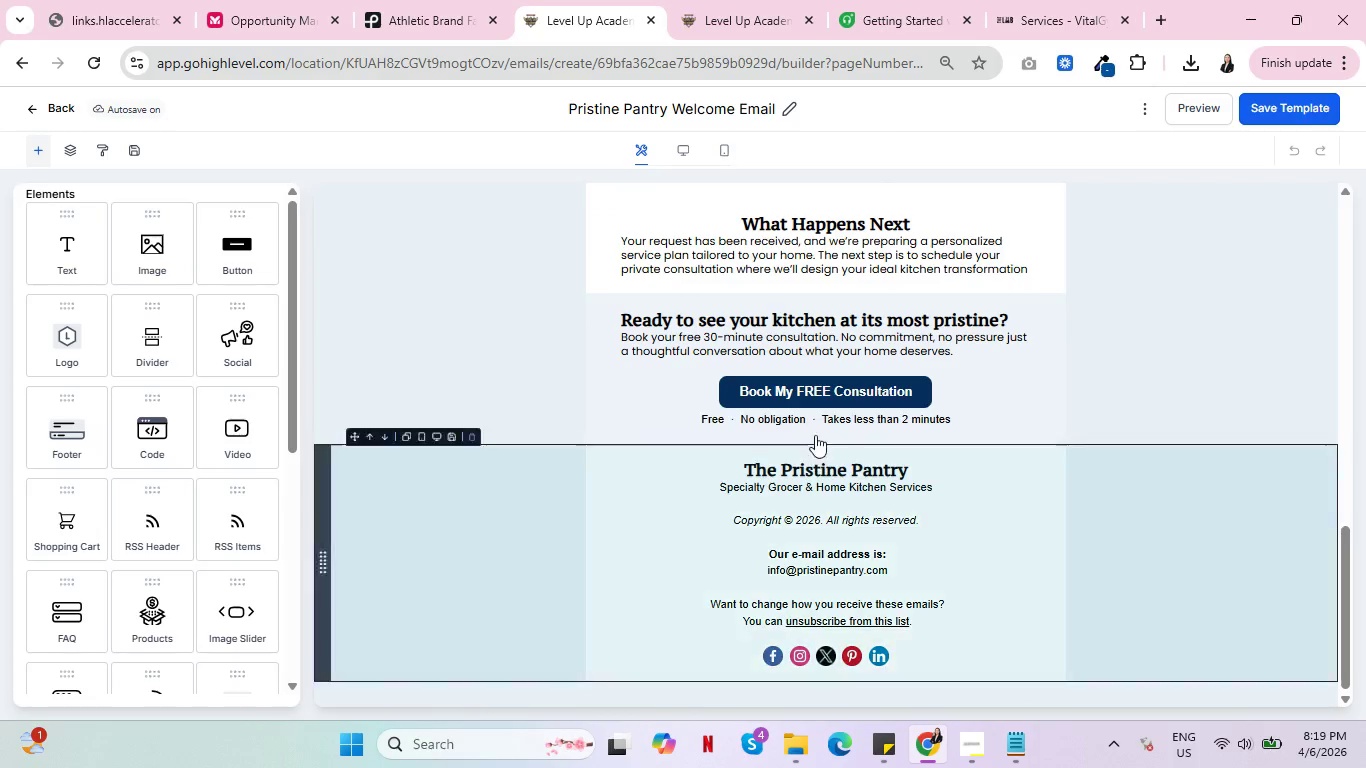 
left_click_drag(start_coordinate=[815, 423], to_coordinate=[808, 422])
 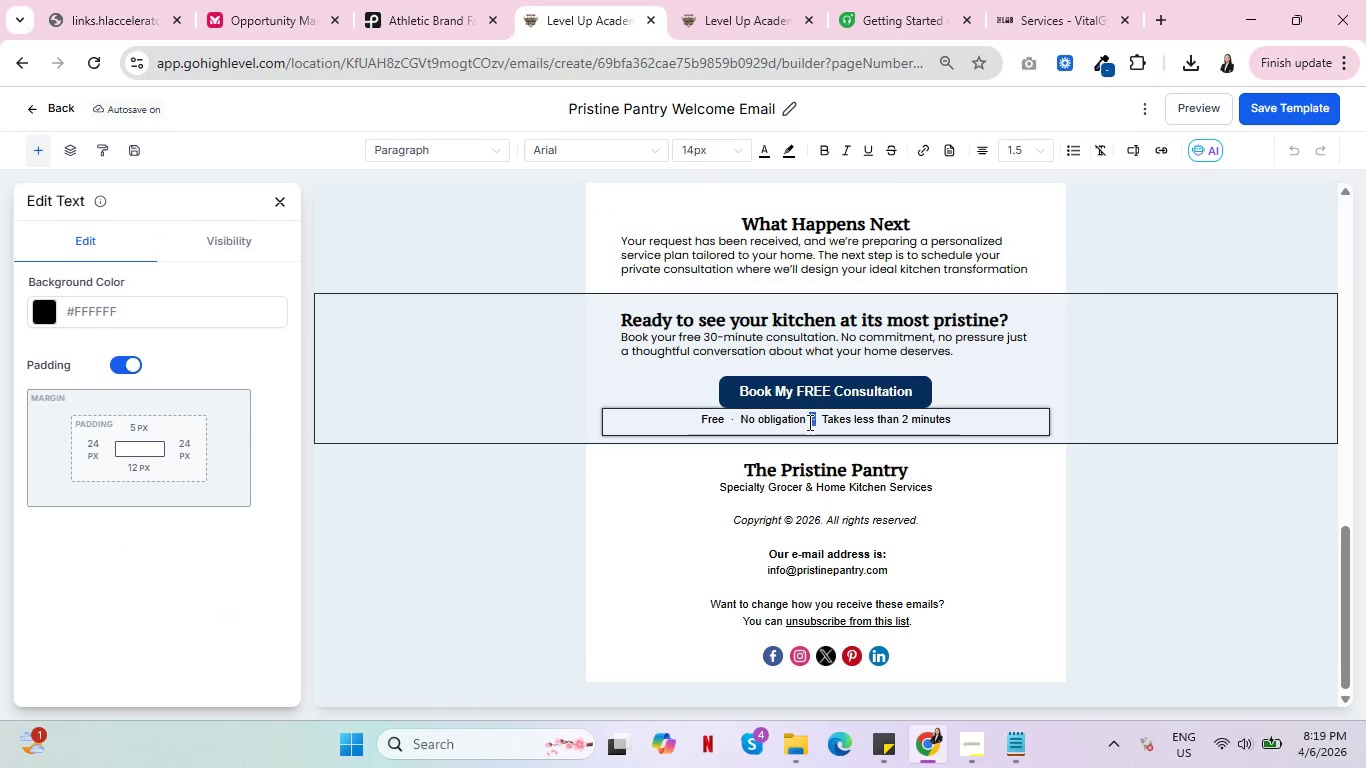 
key(Control+C)
 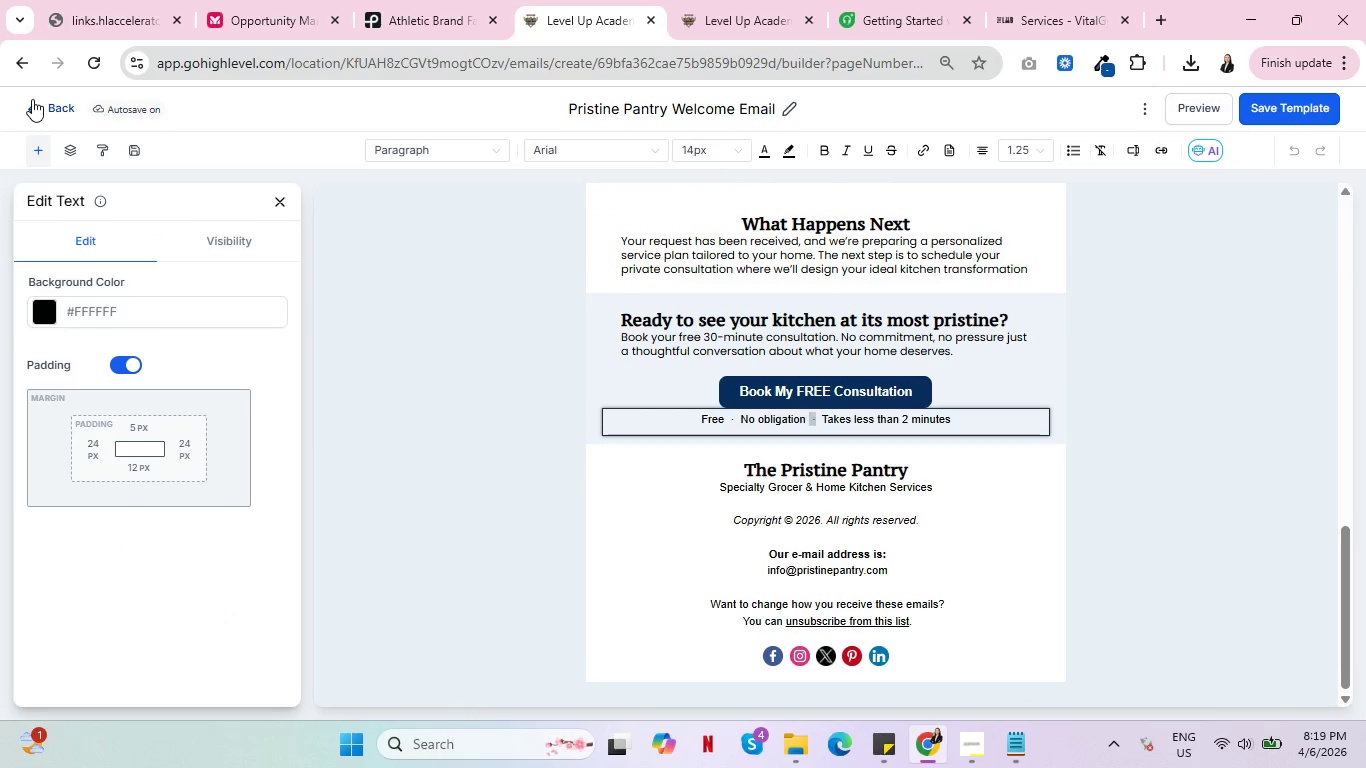 
left_click([32, 99])
 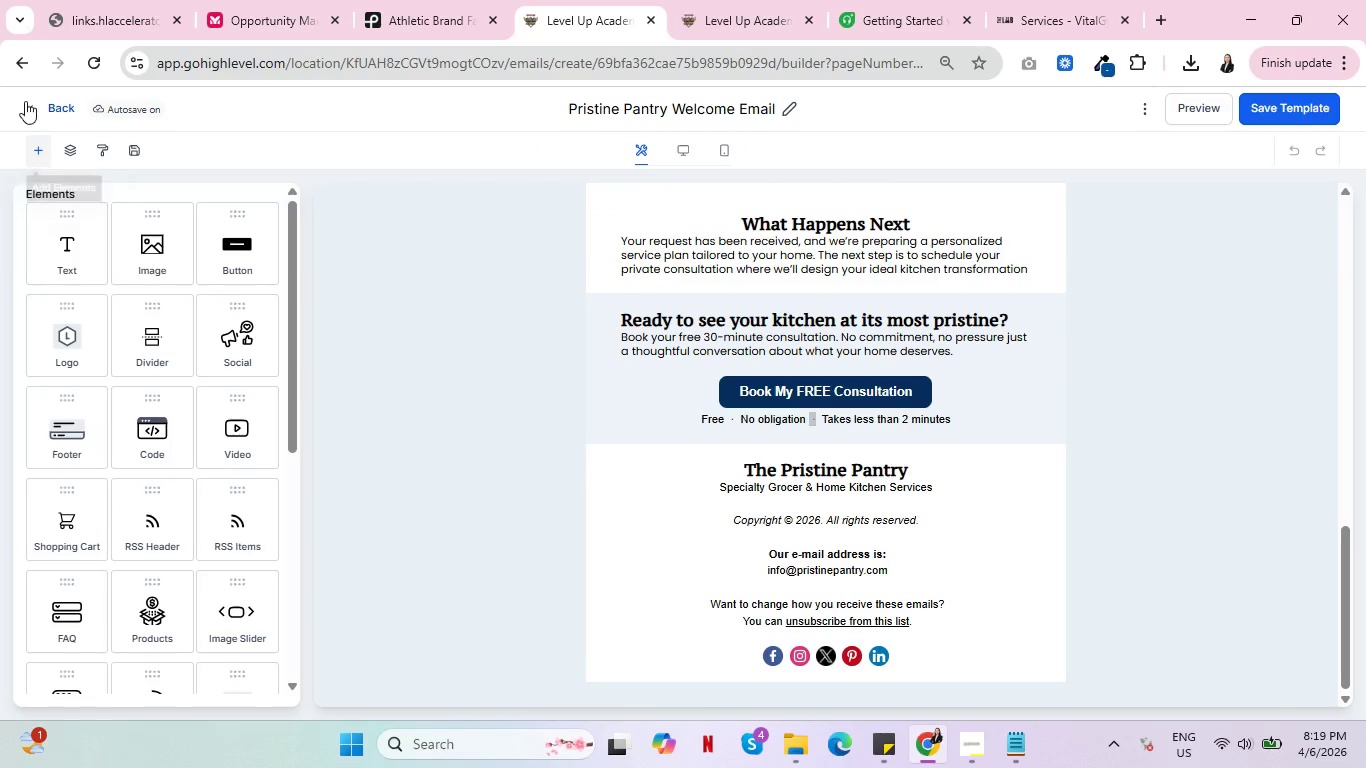 
left_click([40, 103])
 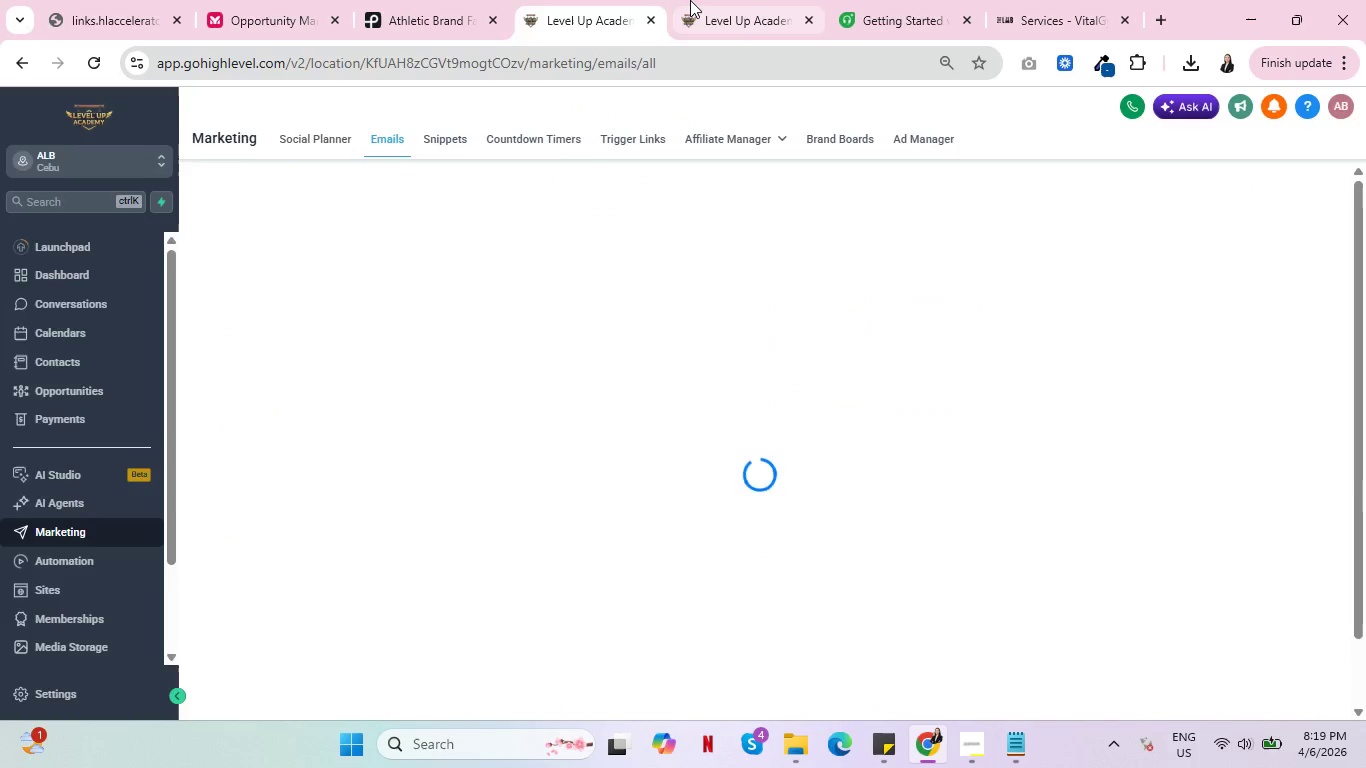 
left_click([690, 0])
 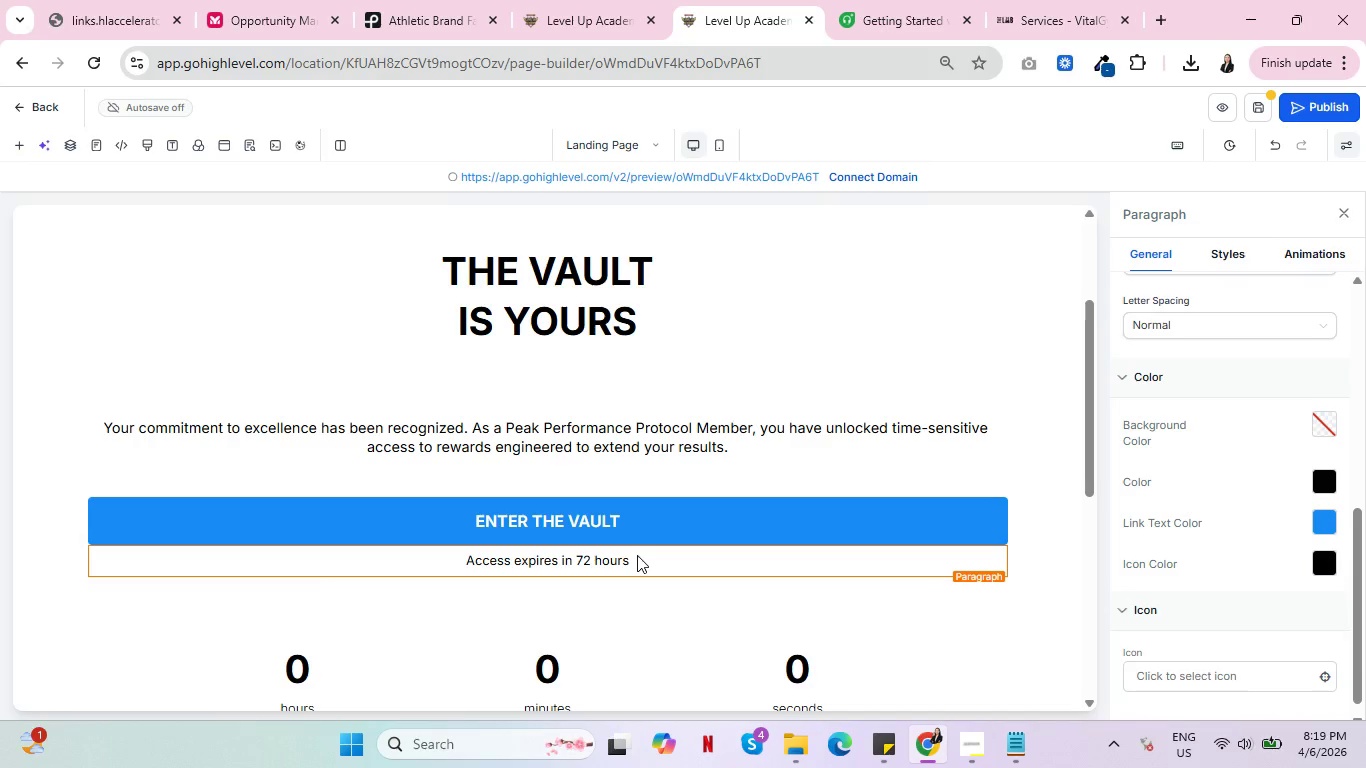 
left_click([637, 555])
 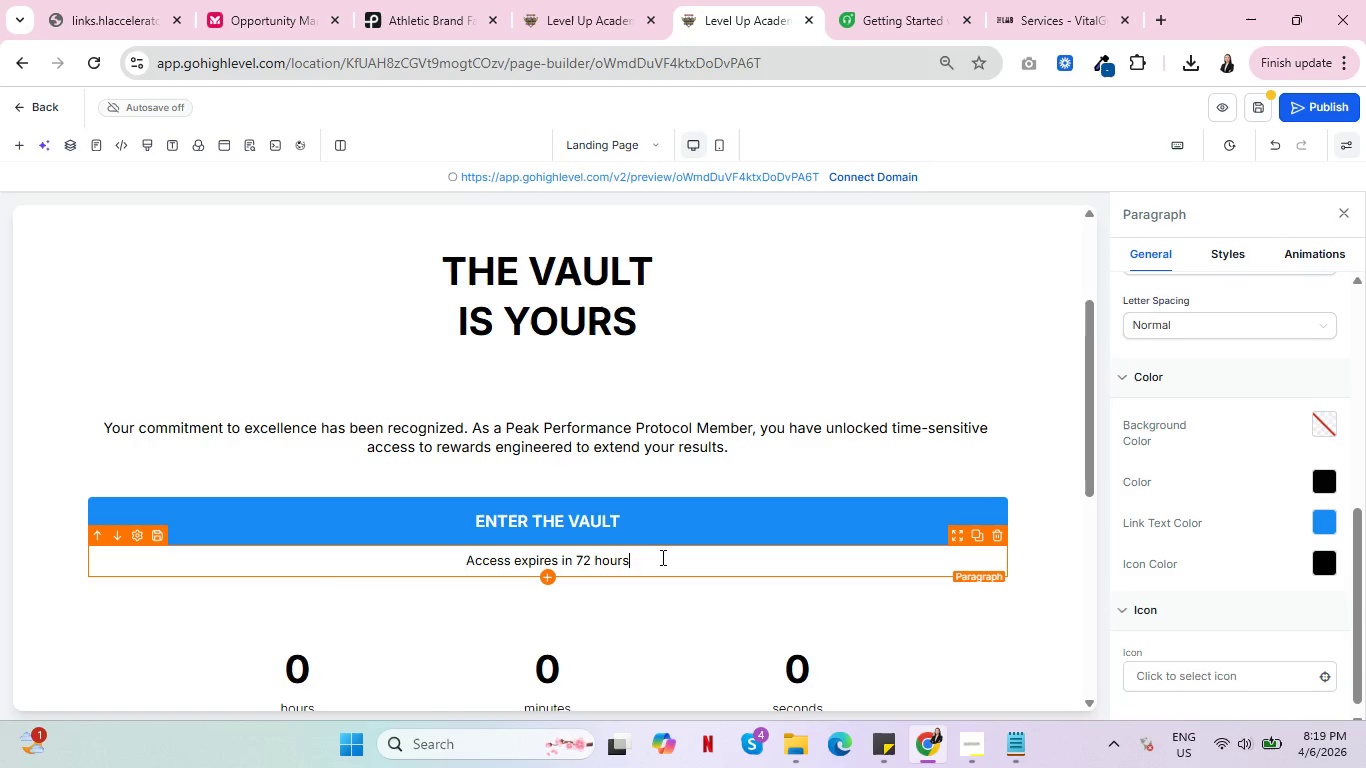 
key(Space)
 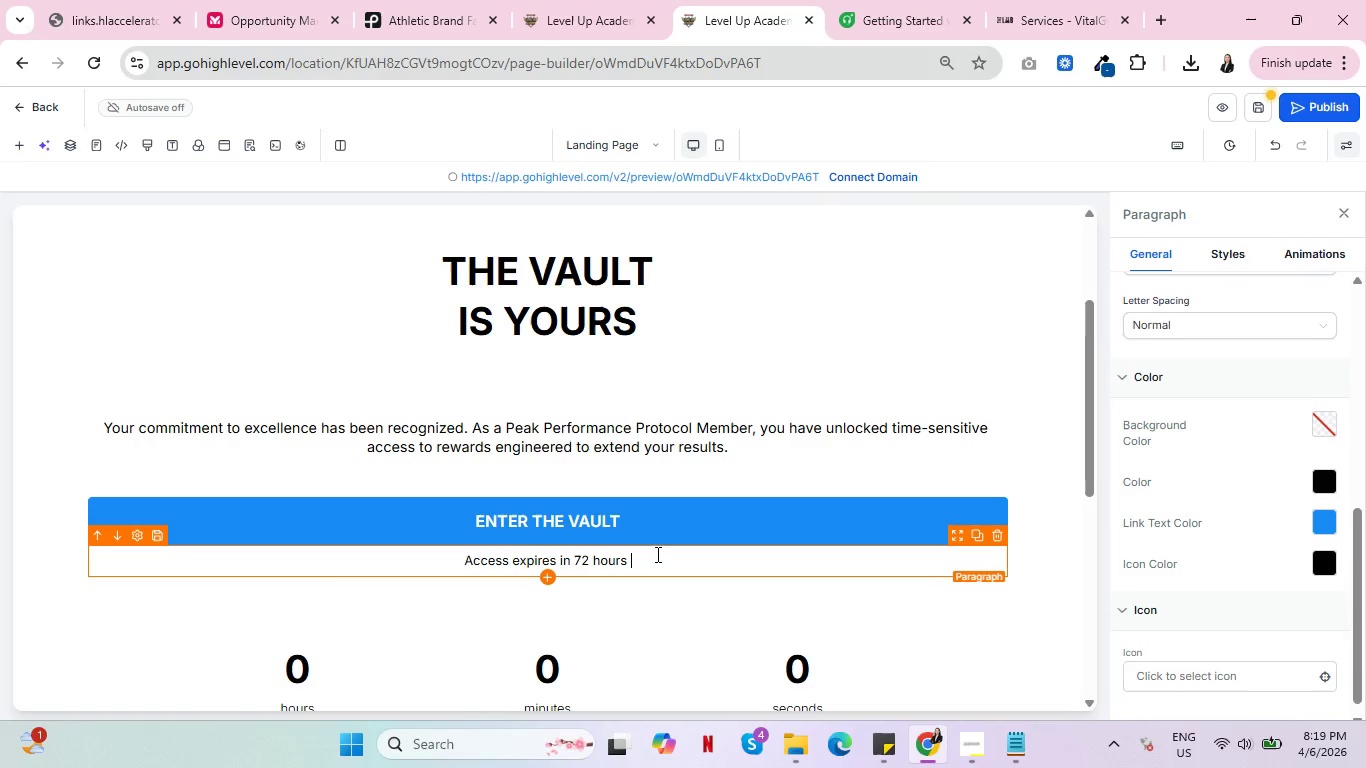 
key(Control+V)
 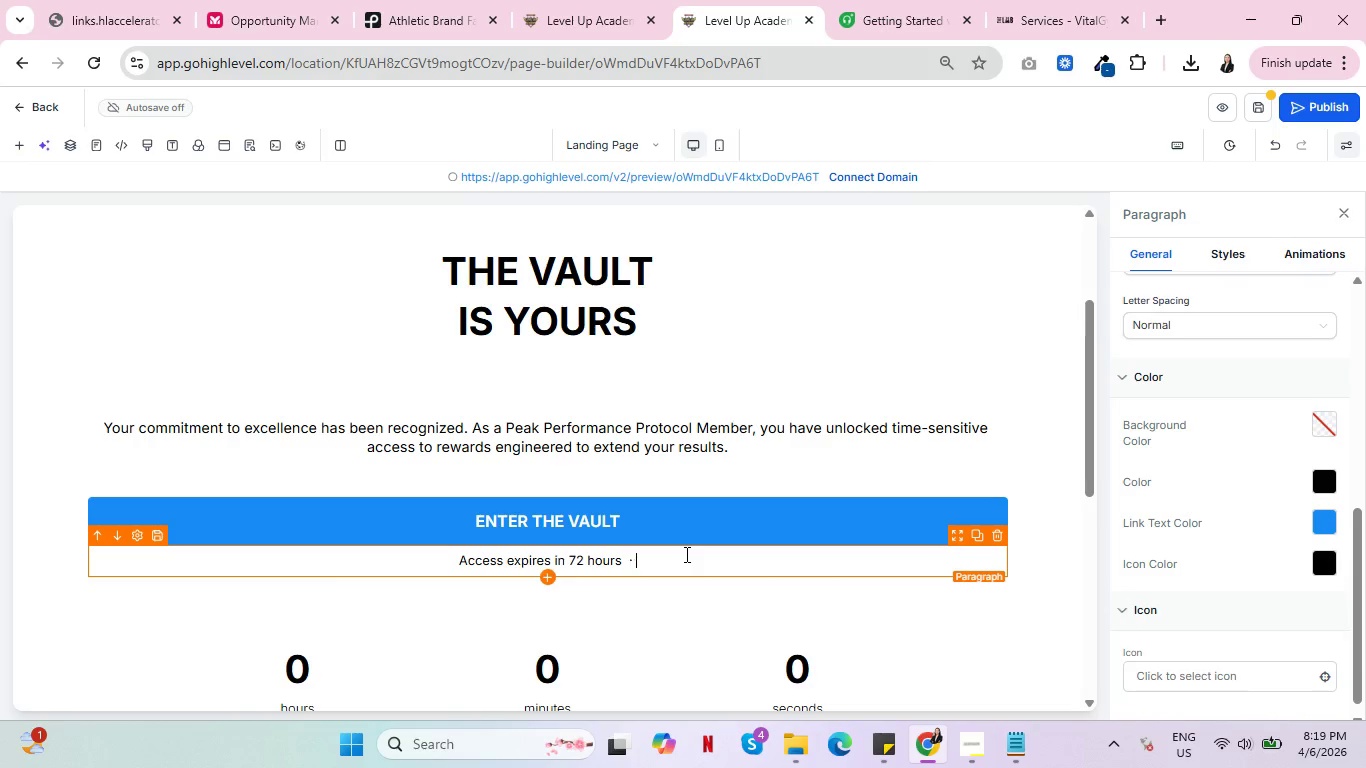 
key(Space)
 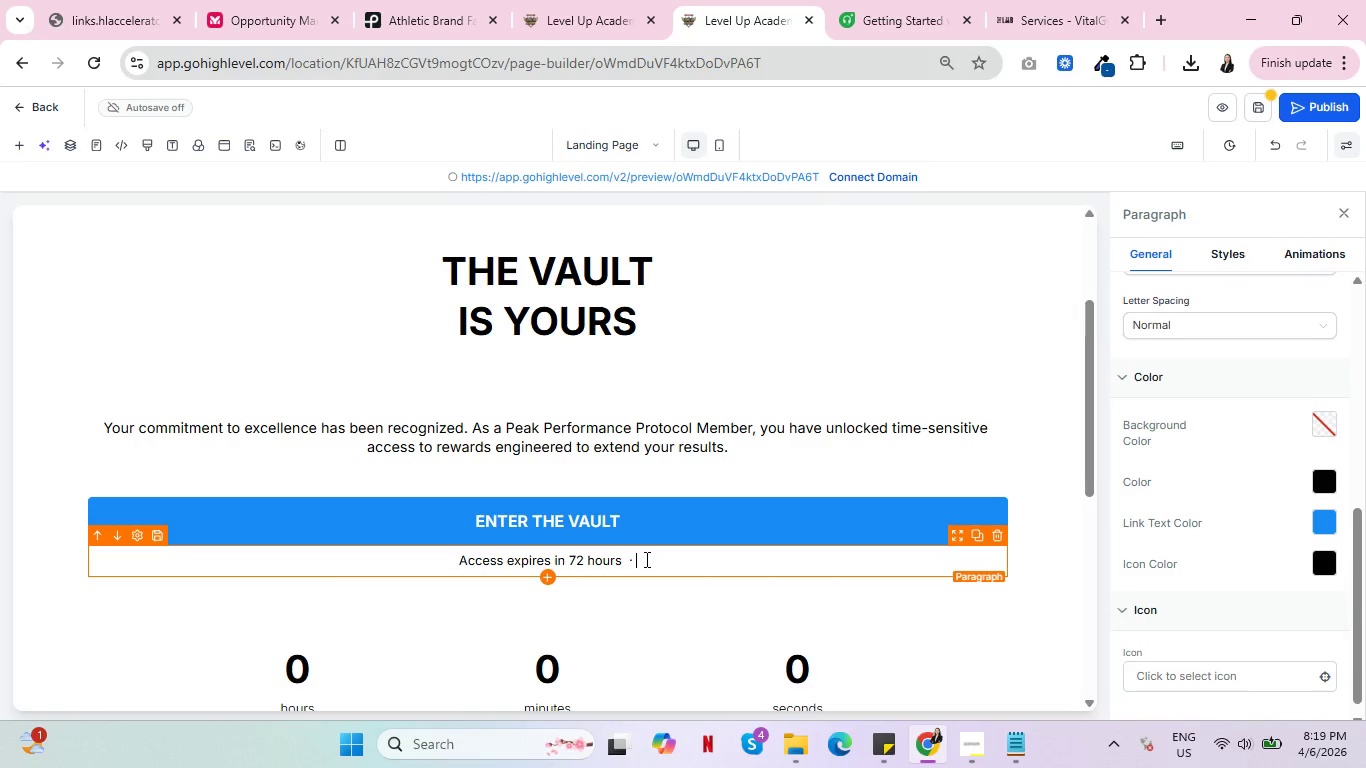 
left_click_drag(start_coordinate=[644, 559], to_coordinate=[624, 559])
 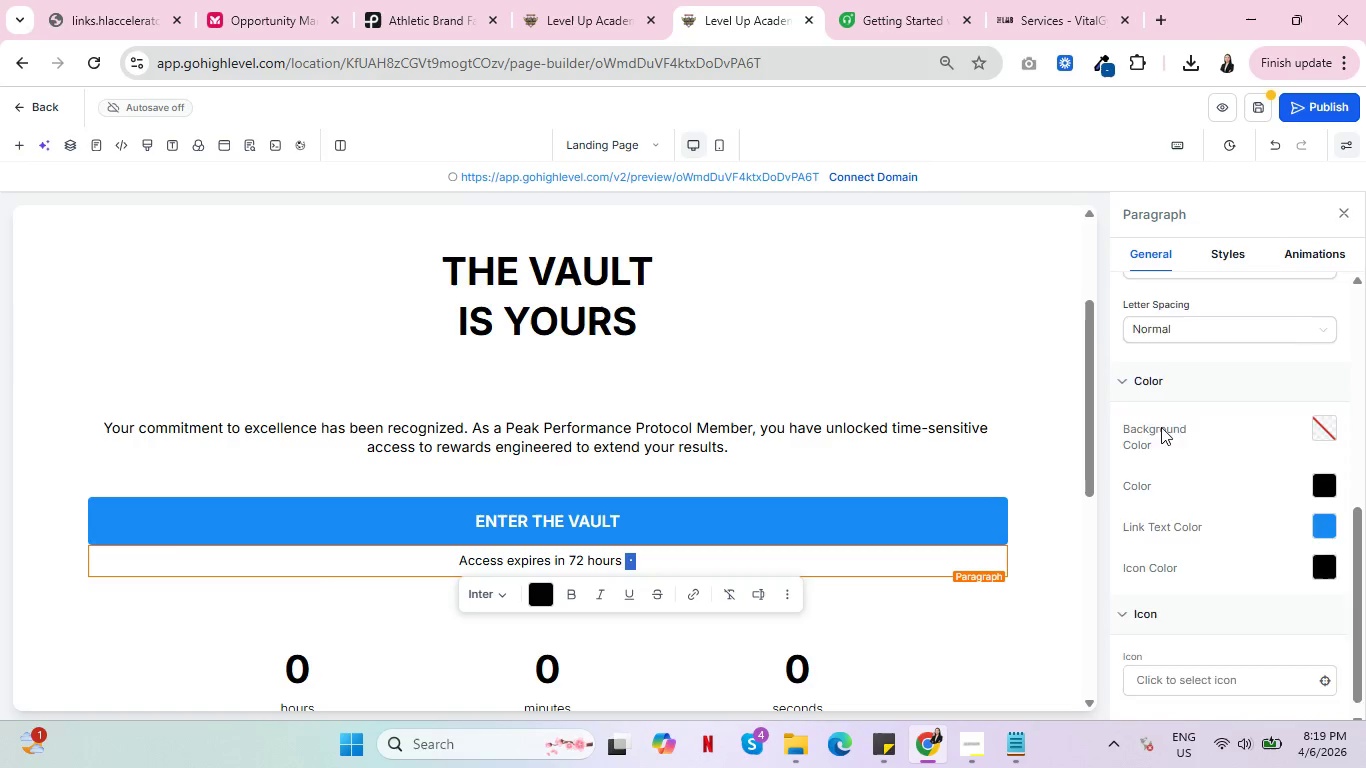 
scroll: coordinate [1268, 453], scroll_direction: up, amount: 4.0
 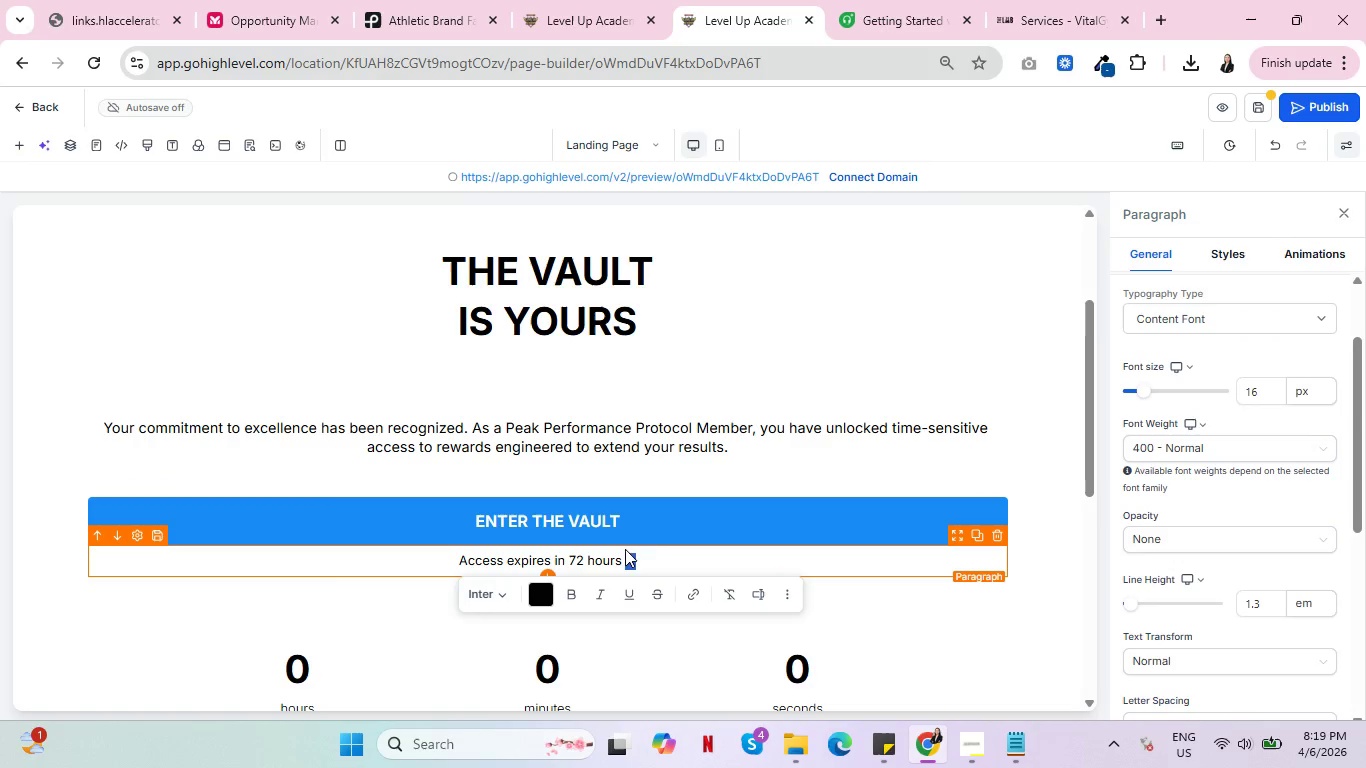 
left_click([650, 558])
 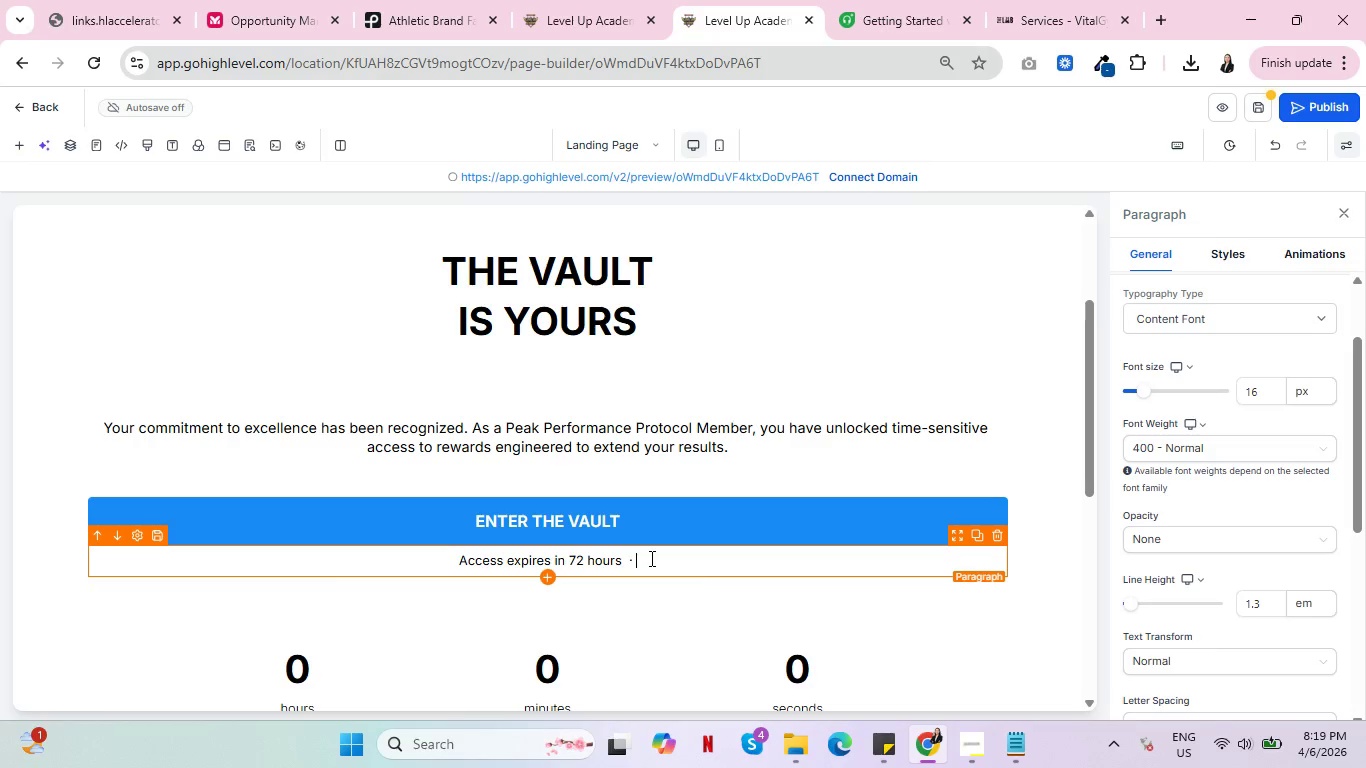 
left_click_drag(start_coordinate=[650, 558], to_coordinate=[571, 558])
 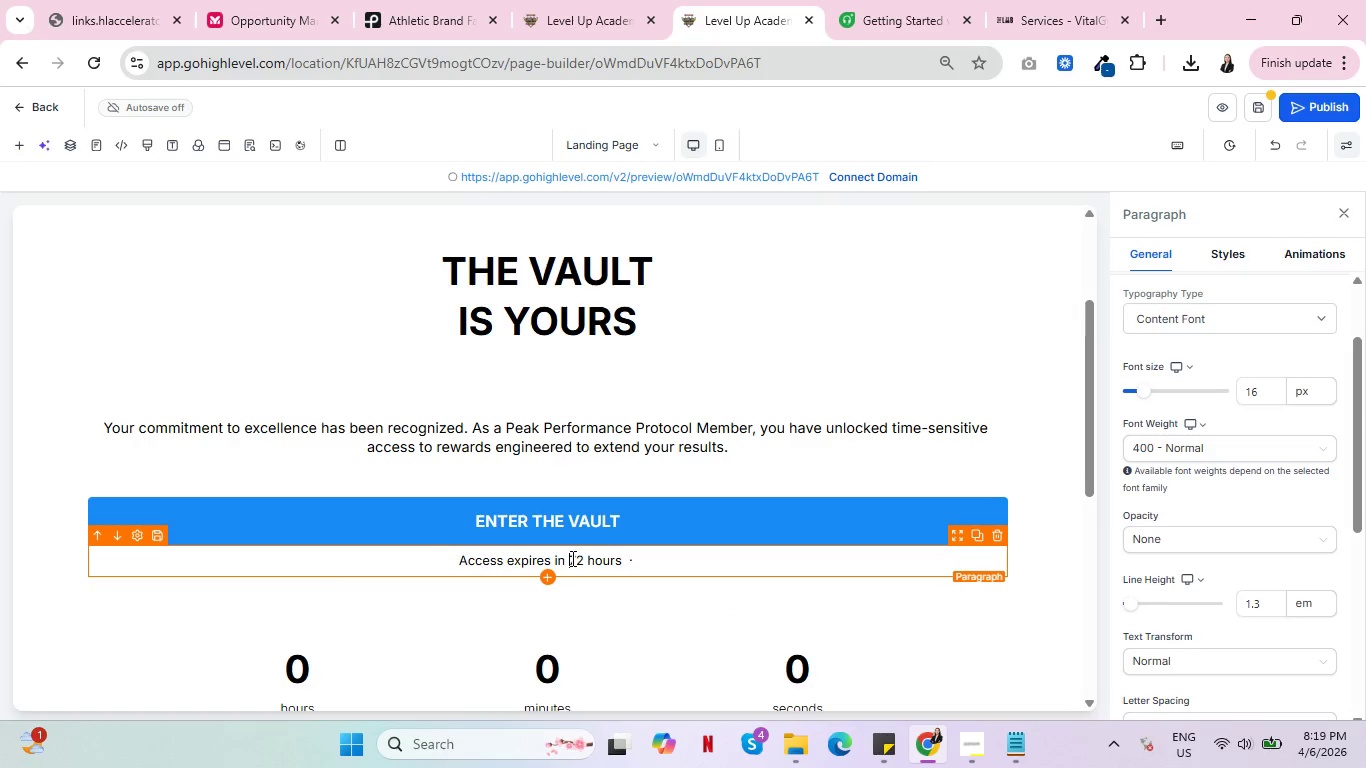 
left_click([571, 558])
 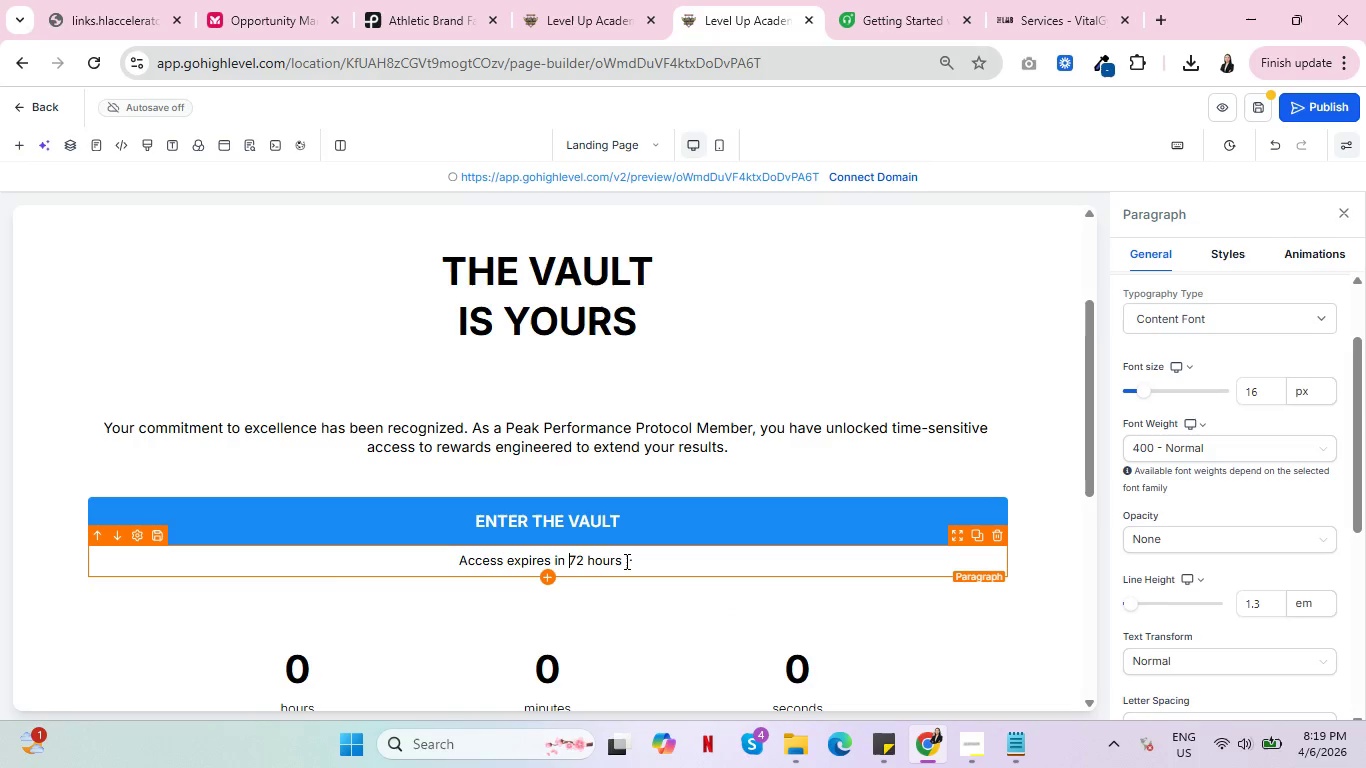 
left_click_drag(start_coordinate=[625, 561], to_coordinate=[651, 560])
 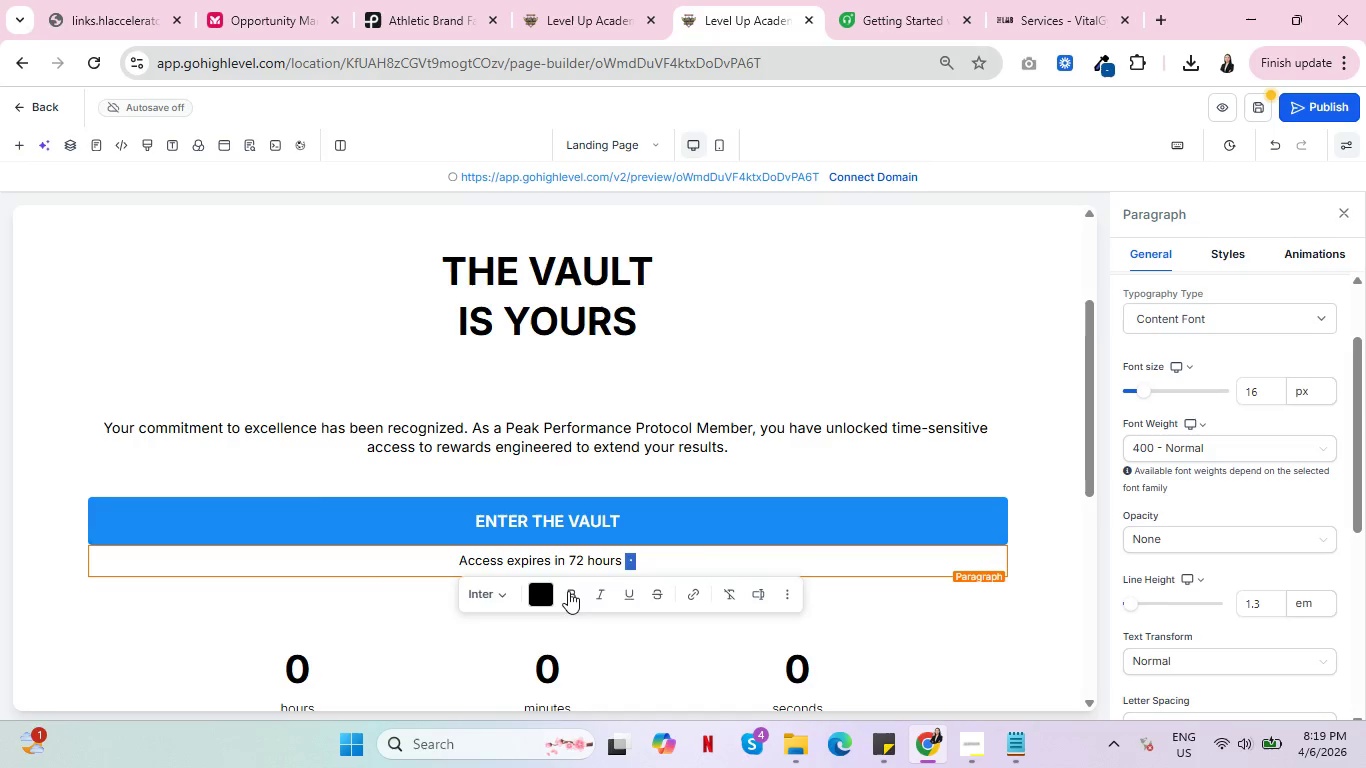 
left_click([568, 591])
 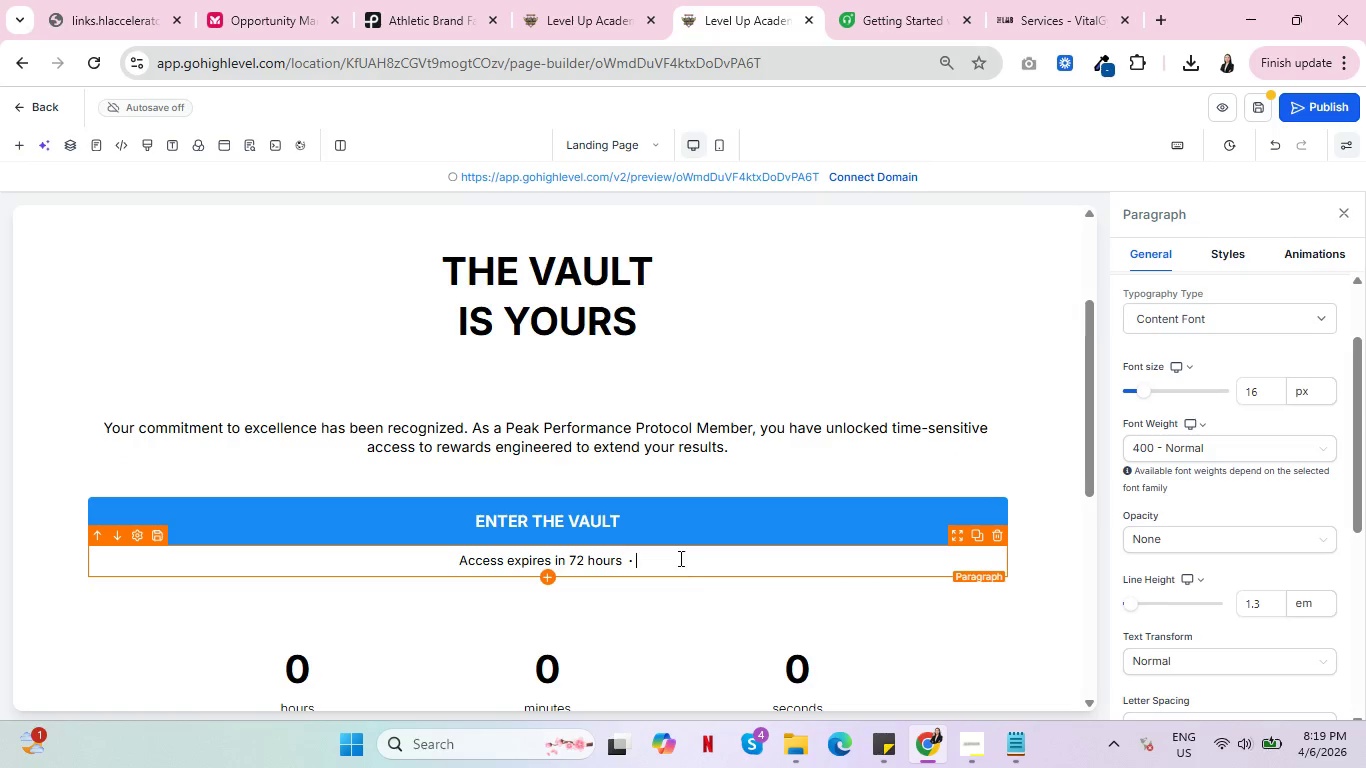 
left_click([679, 558])
 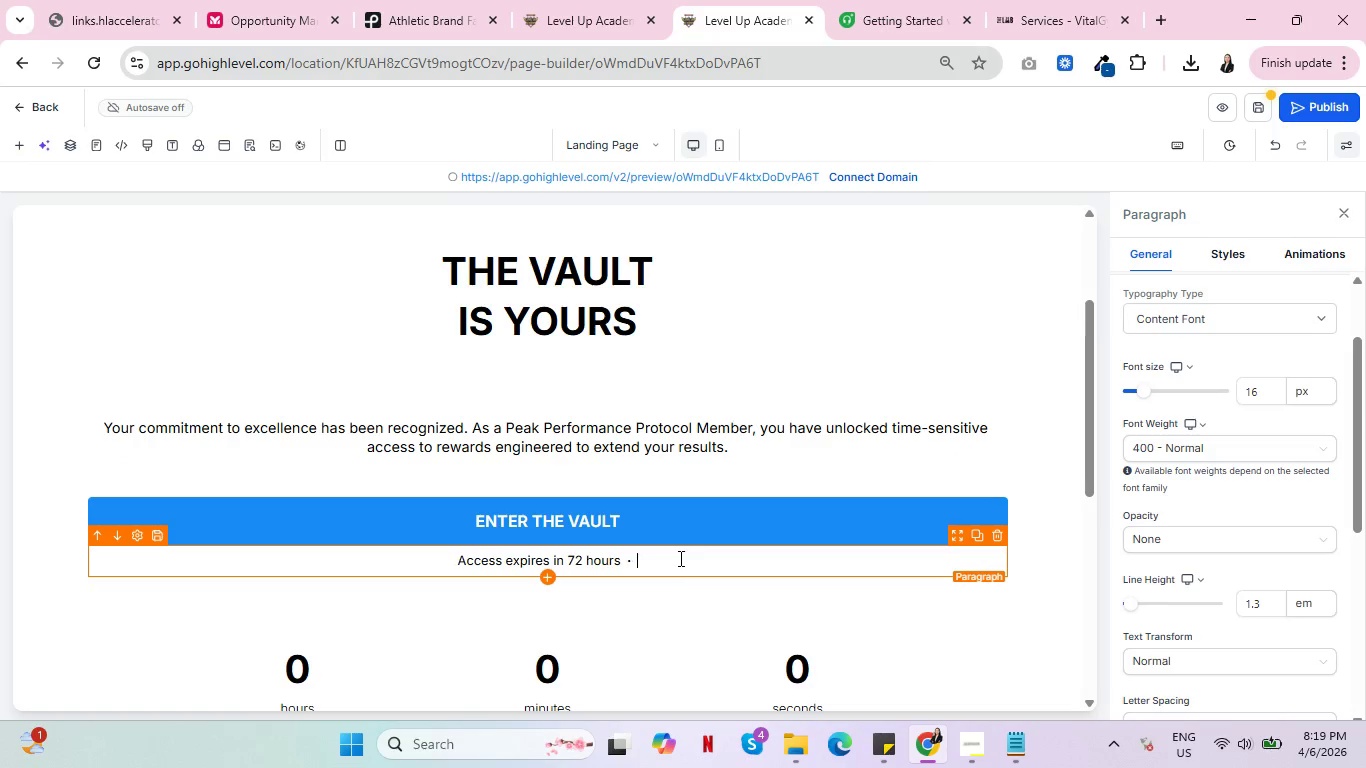 
key(Space)
 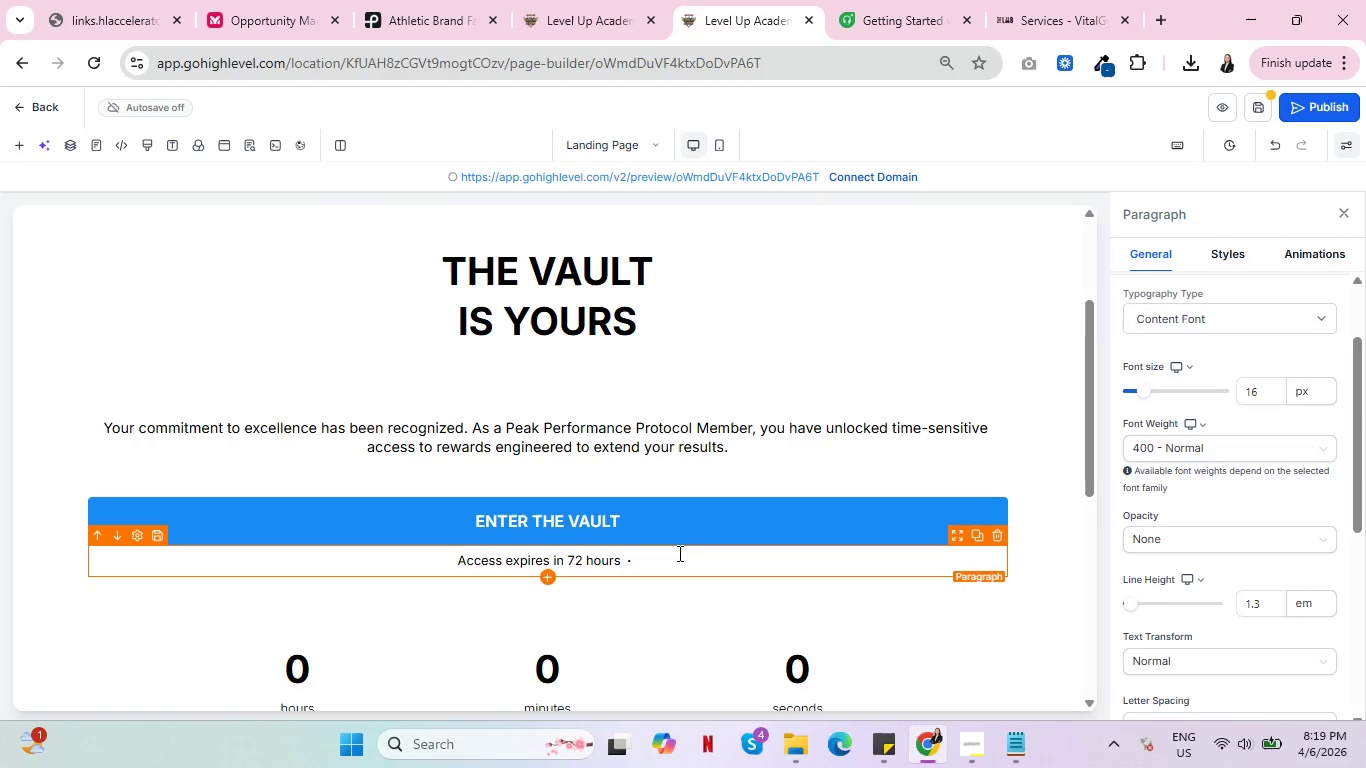 
wait(5.14)
 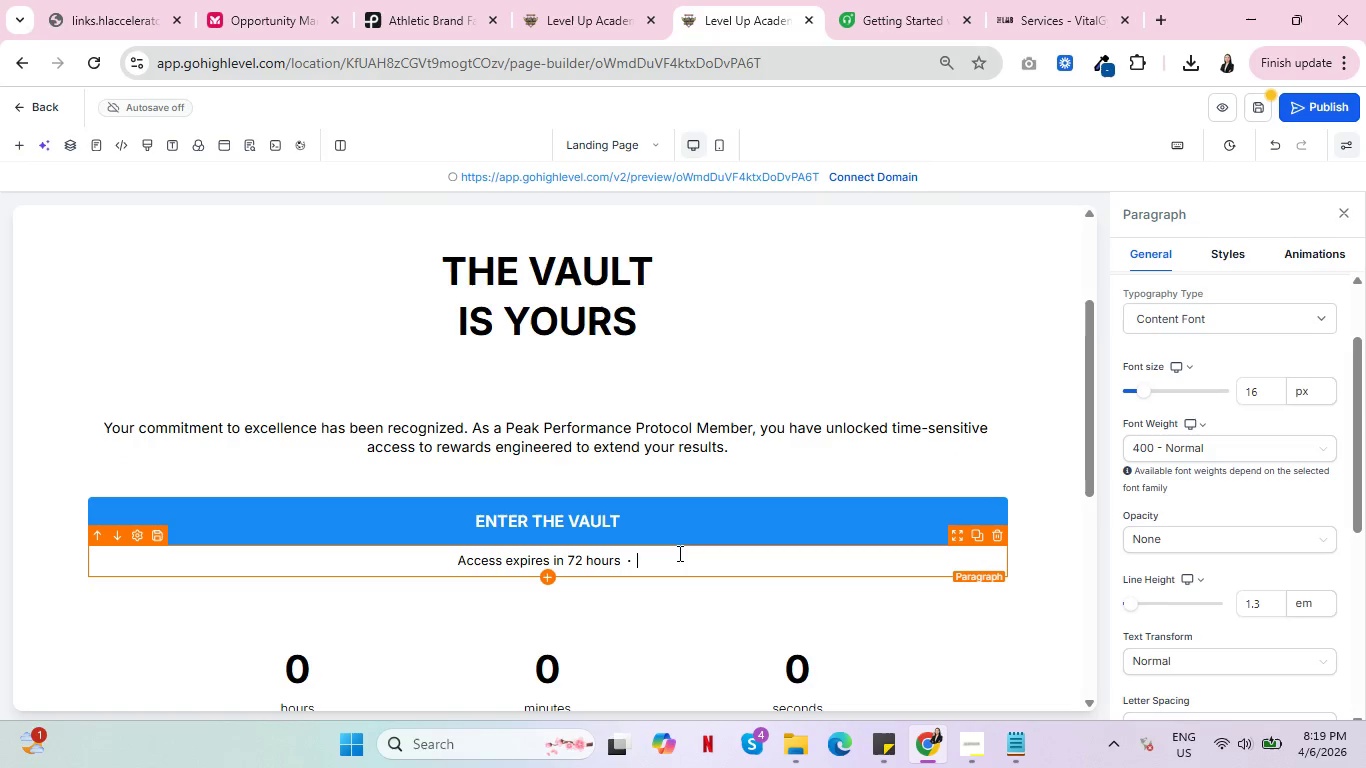 
type(One Use per Use)
key(Backspace)
key(Backspace)
key(Backspace)
type(Member)
 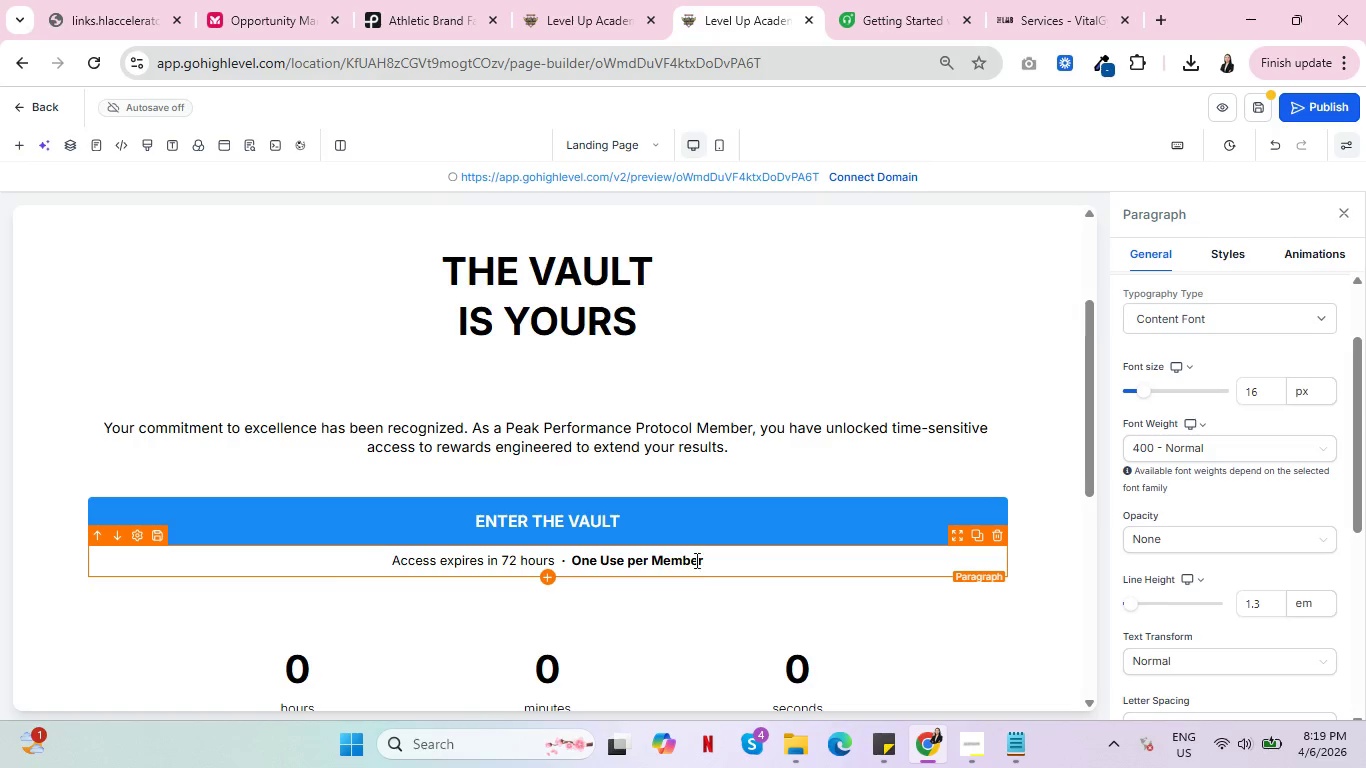 
left_click_drag(start_coordinate=[715, 565], to_coordinate=[574, 548])
 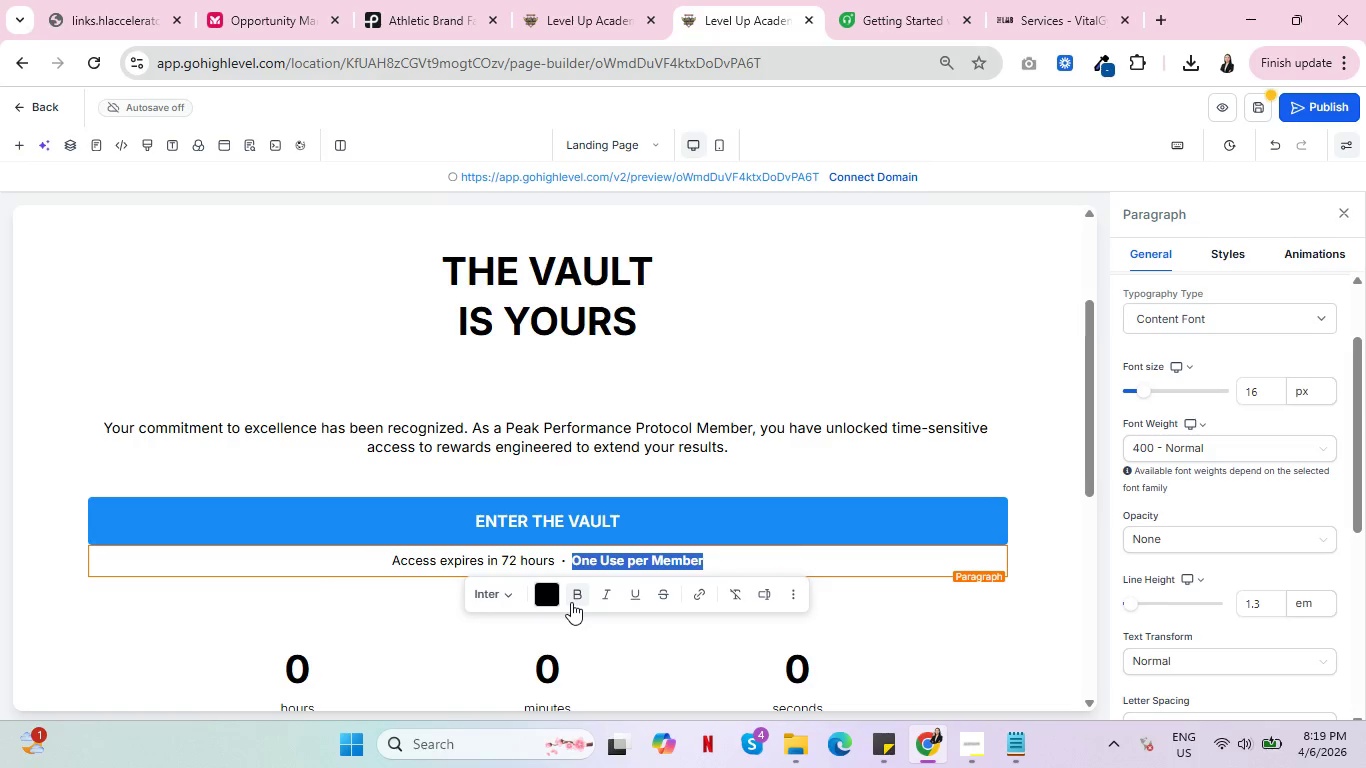 
left_click([571, 602])
 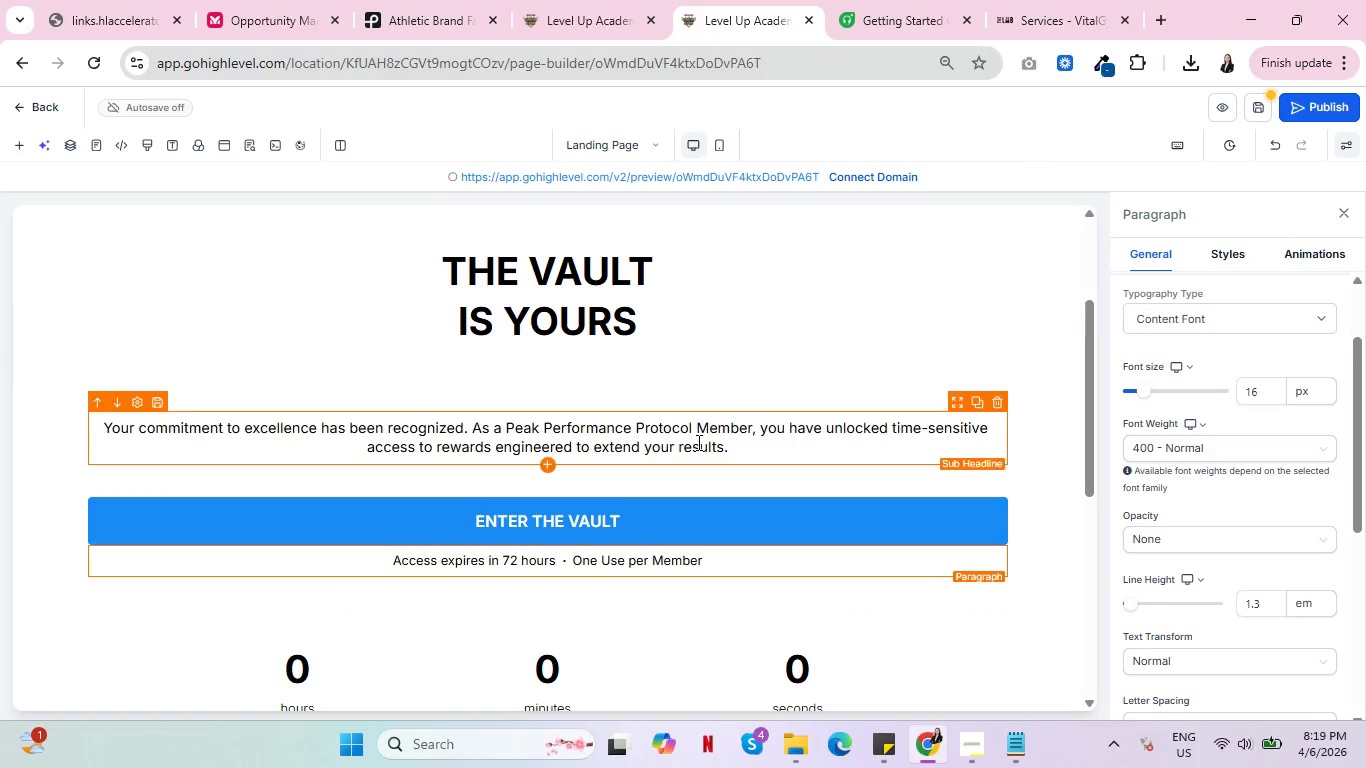 
scroll: coordinate [730, 443], scroll_direction: down, amount: 3.0
 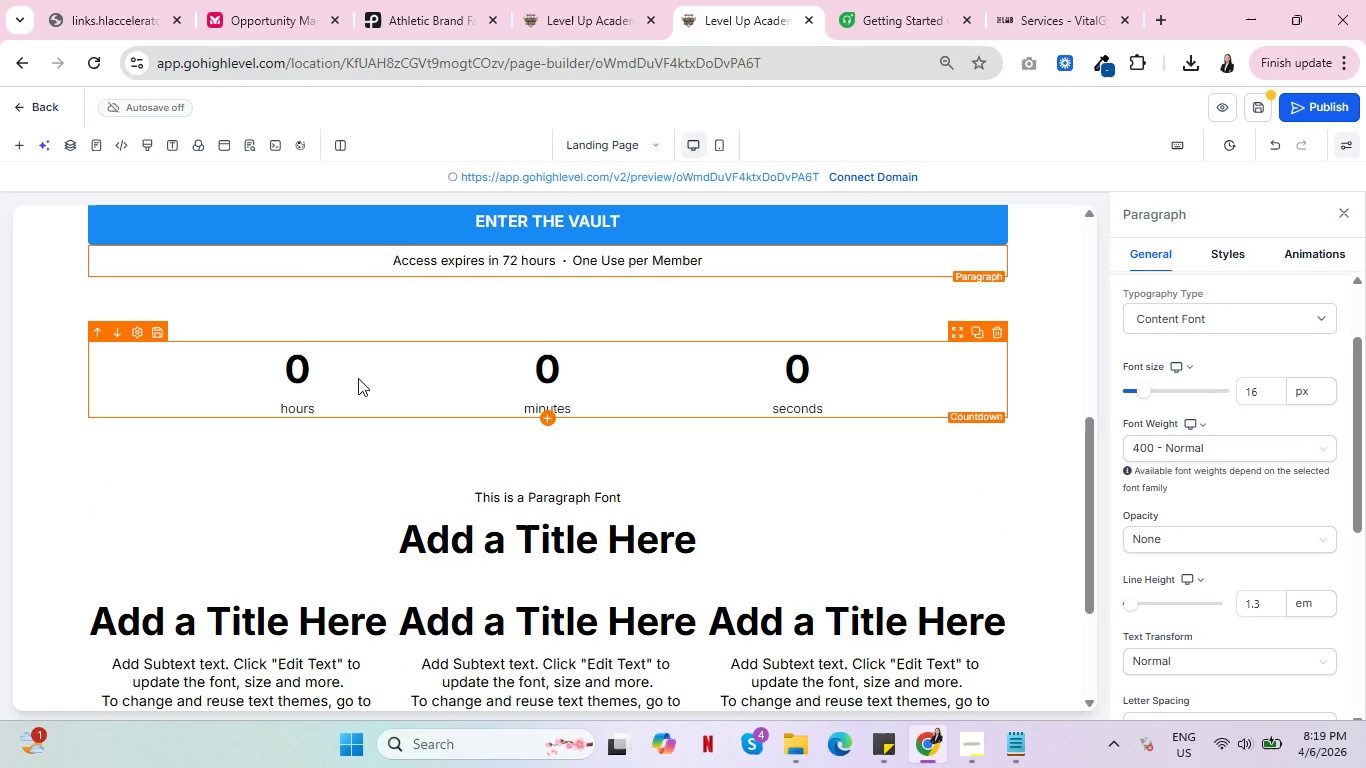 
scroll: coordinate [280, 381], scroll_direction: up, amount: 2.0
 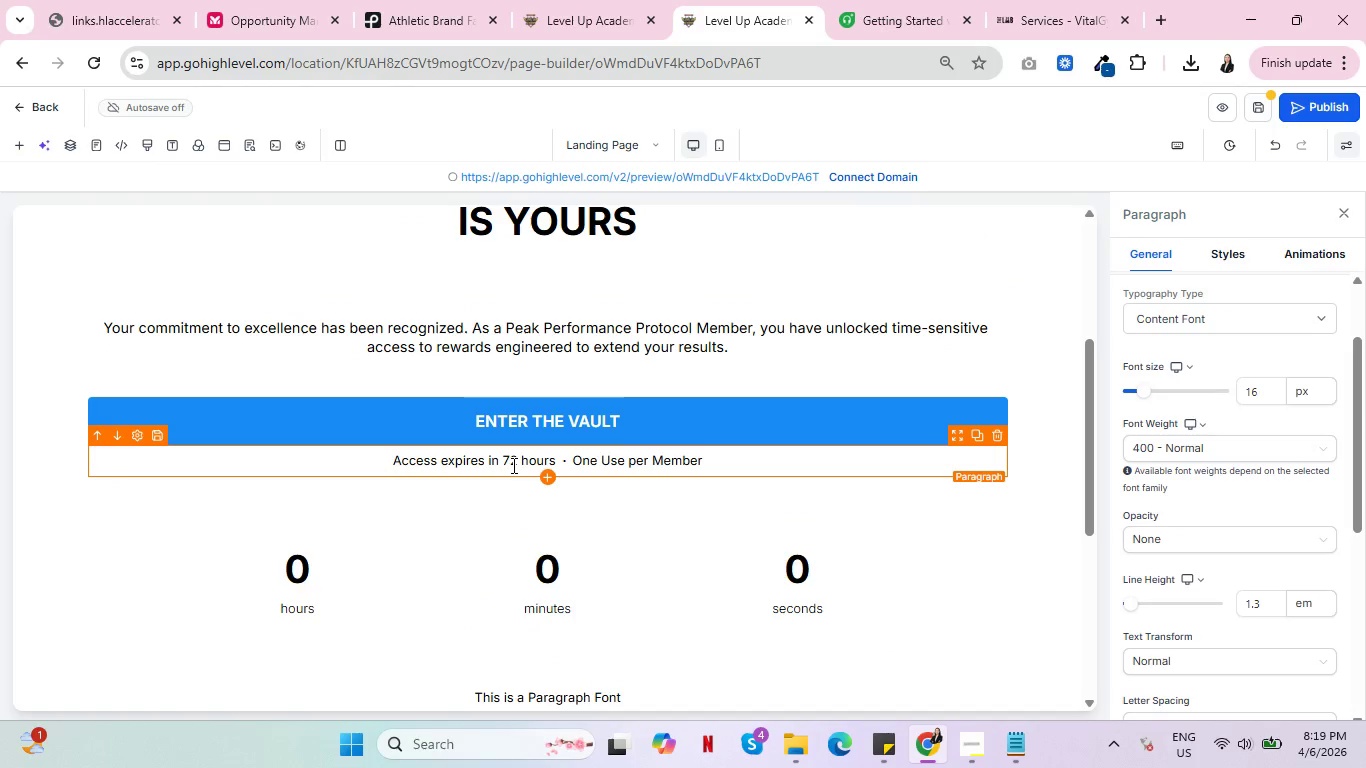 
left_click([512, 465])
 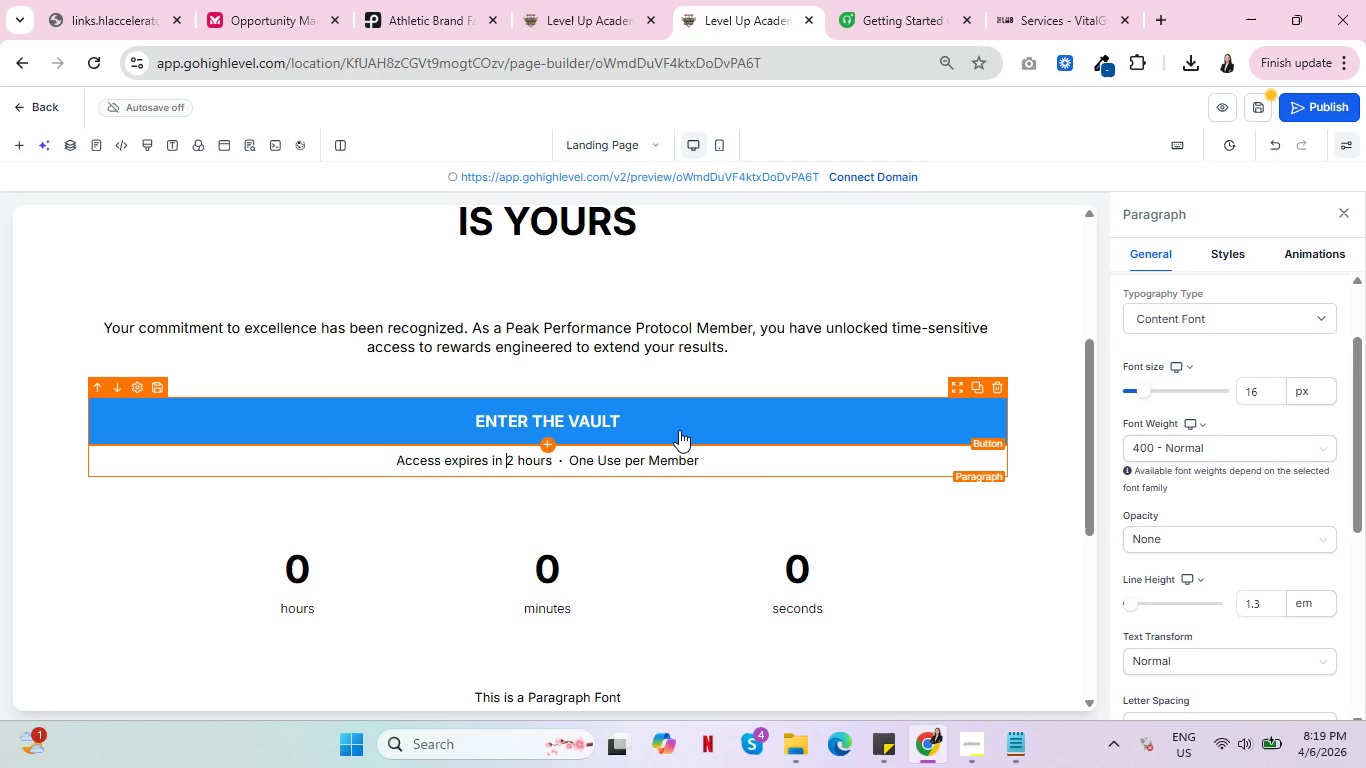 
key(Backspace)
type([Delete]48)
 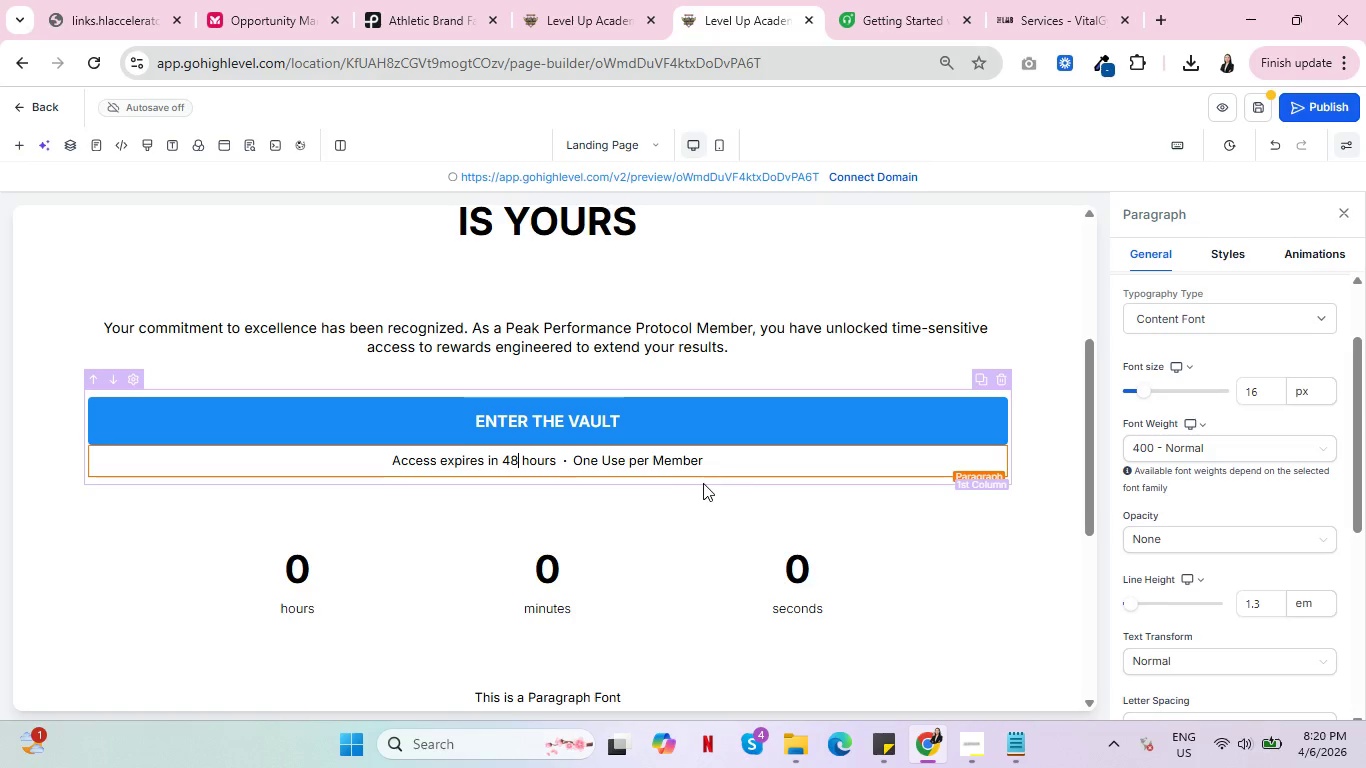 
scroll: coordinate [745, 457], scroll_direction: up, amount: 9.0
 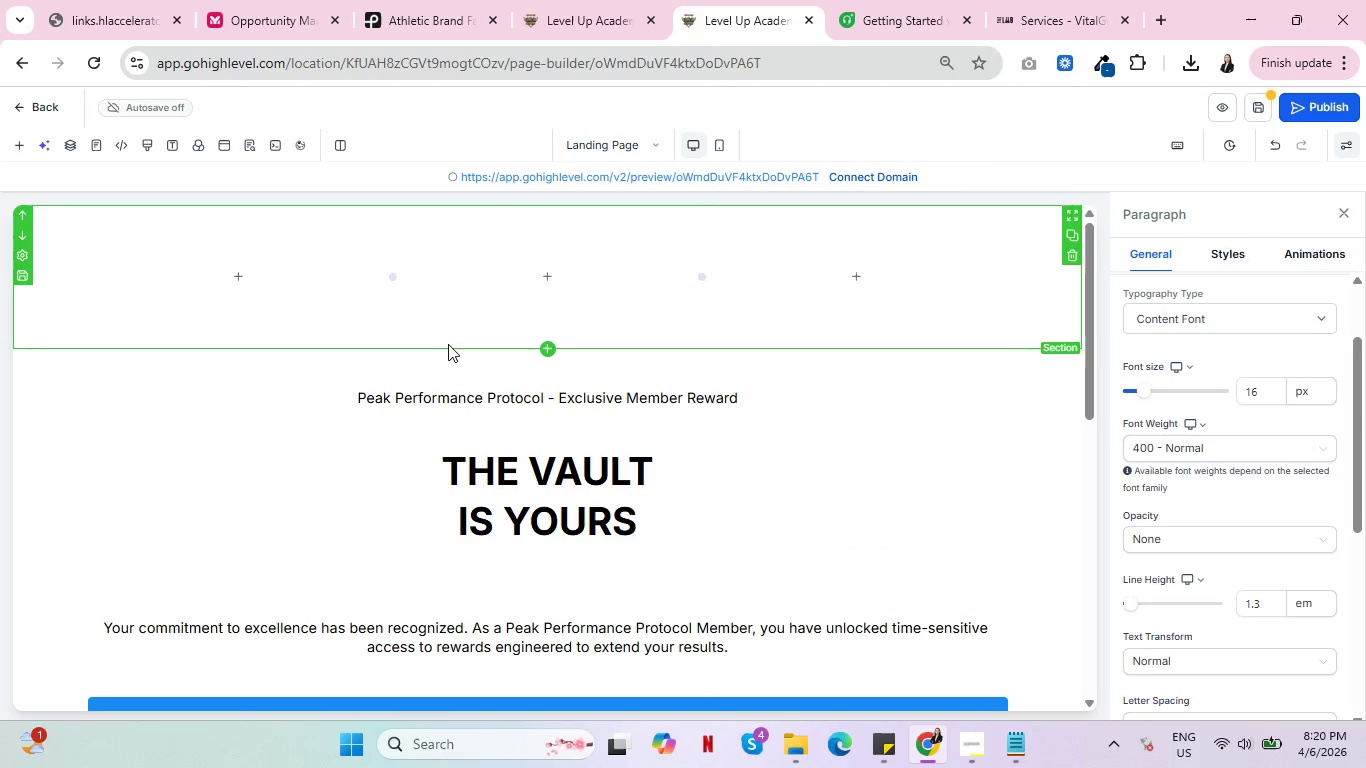 
scroll: coordinate [460, 419], scroll_direction: down, amount: 7.0
 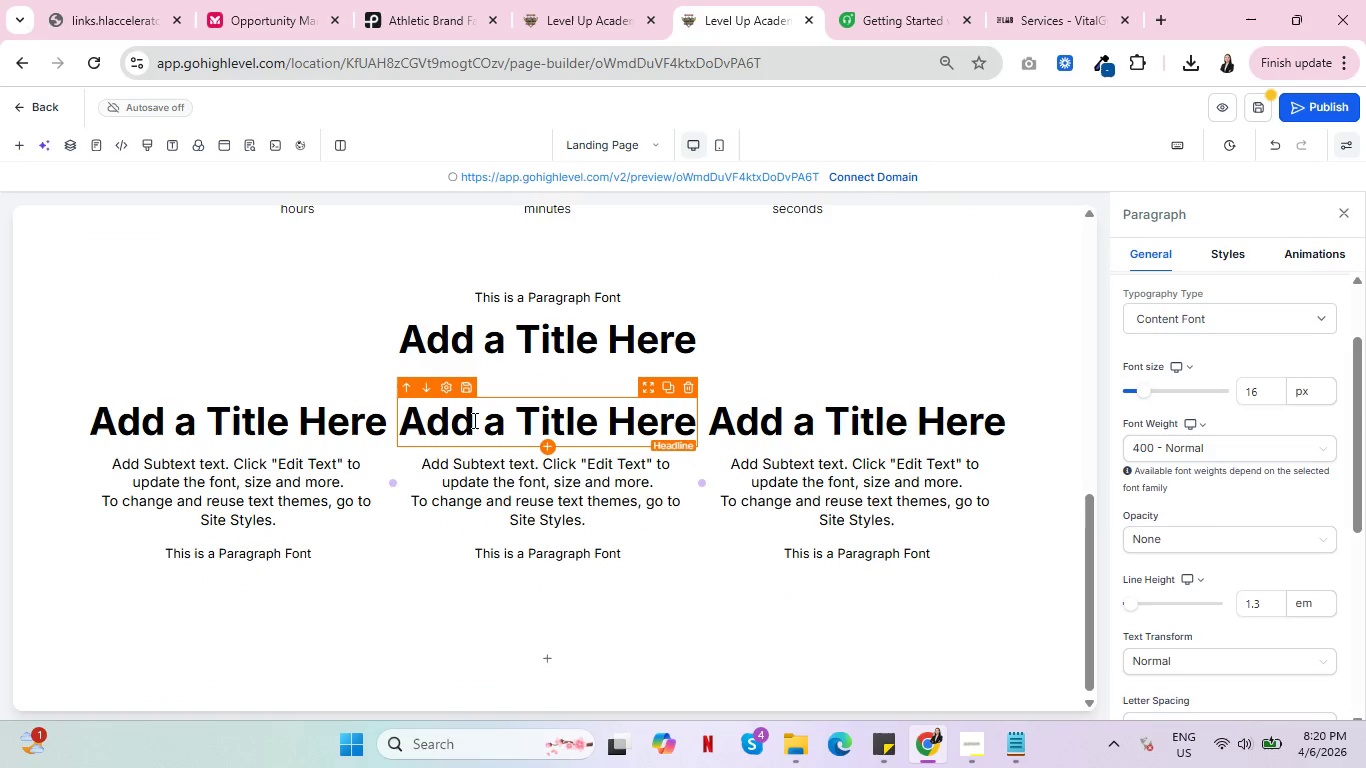 
wait(8.49)
 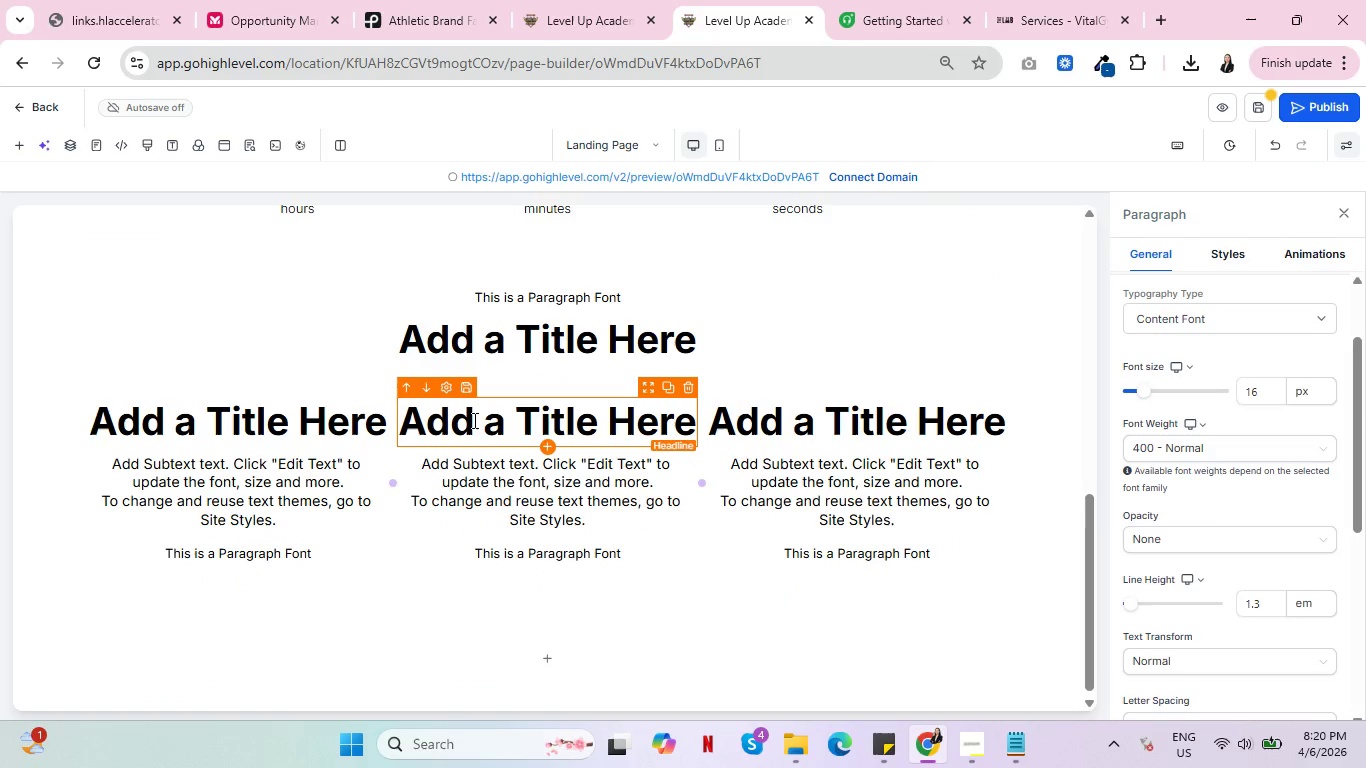 
double_click([552, 301])
 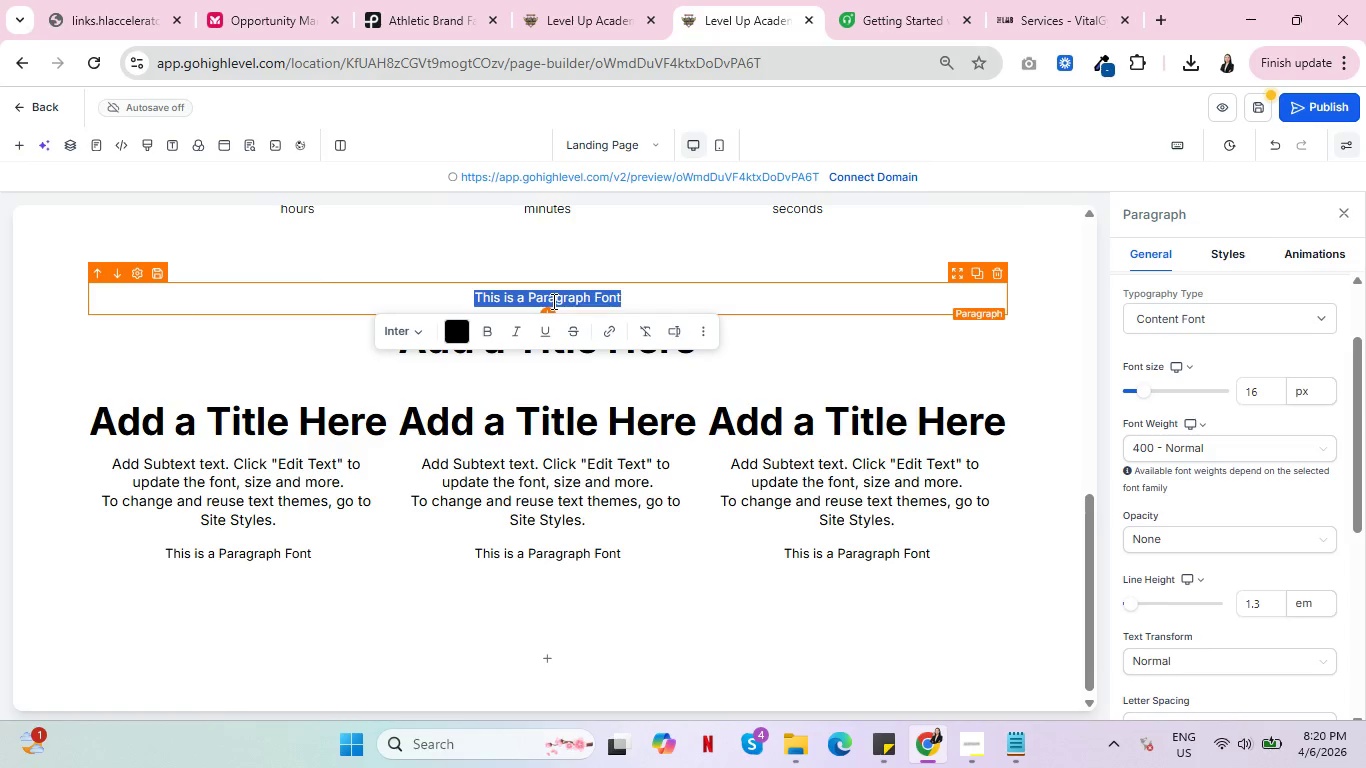 
triple_click([552, 301])
 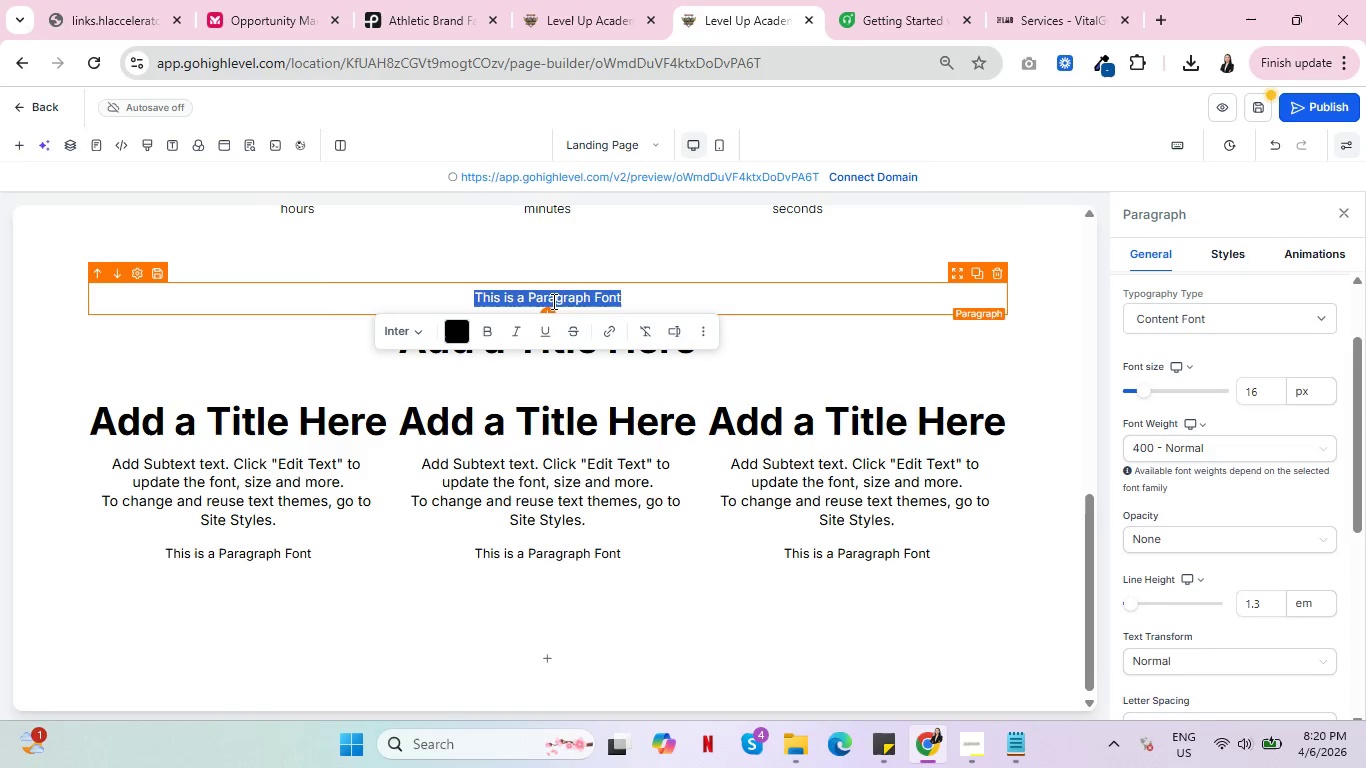 
type(Your Rewards)
 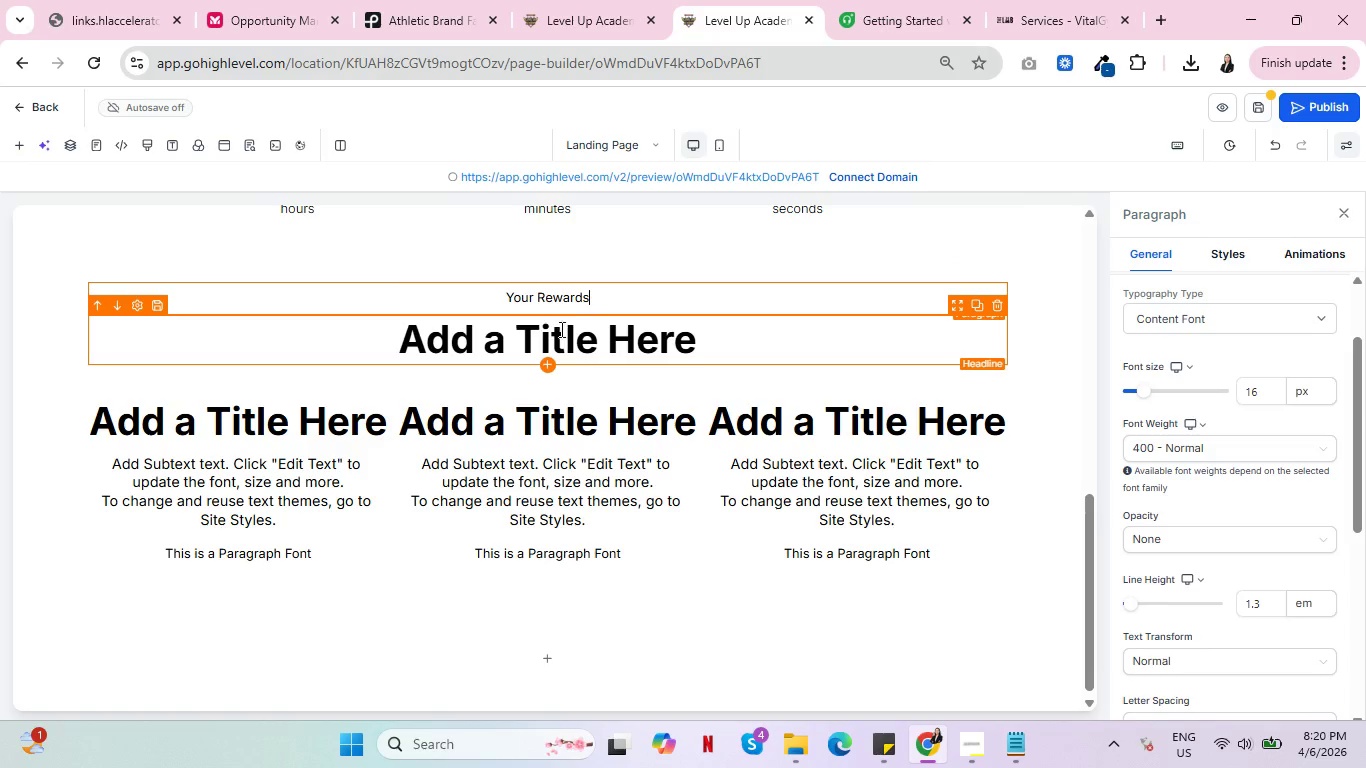 
double_click([564, 333])
 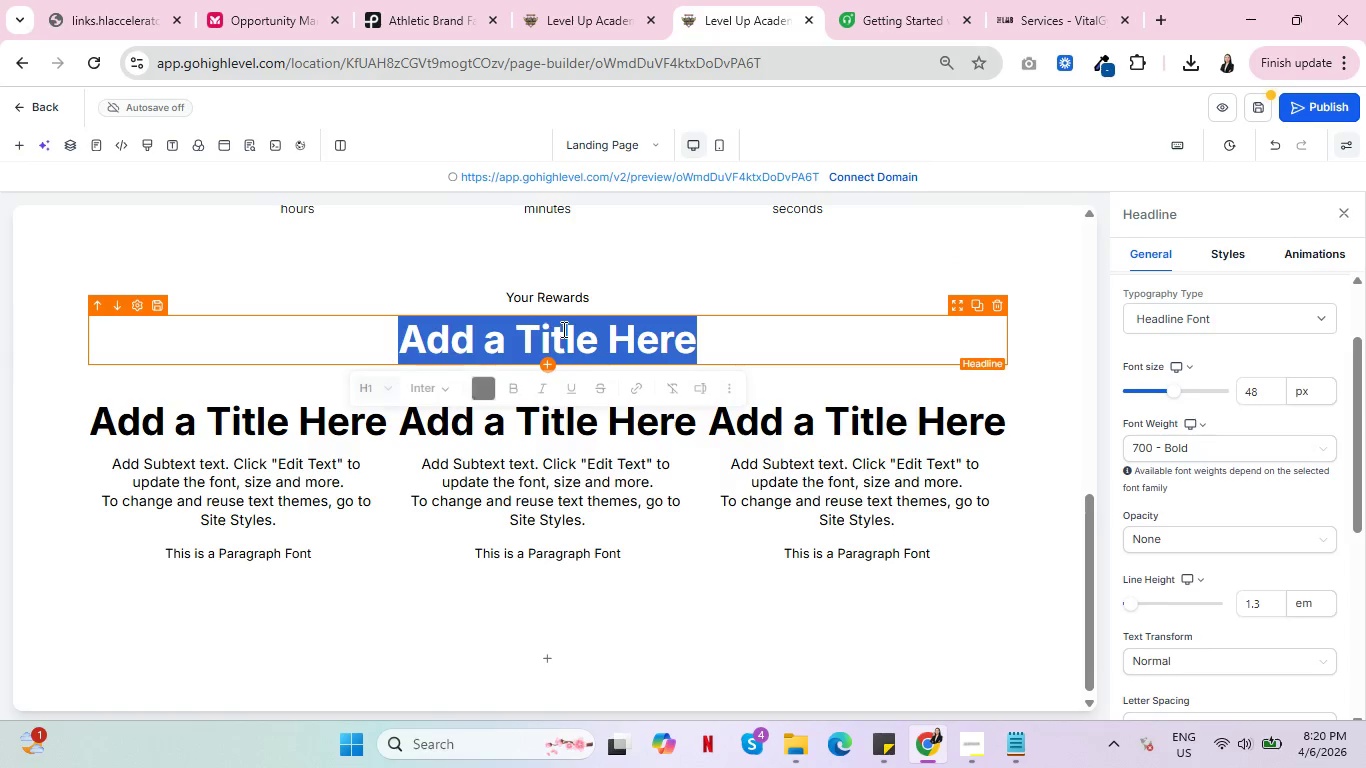 
triple_click([564, 333])
 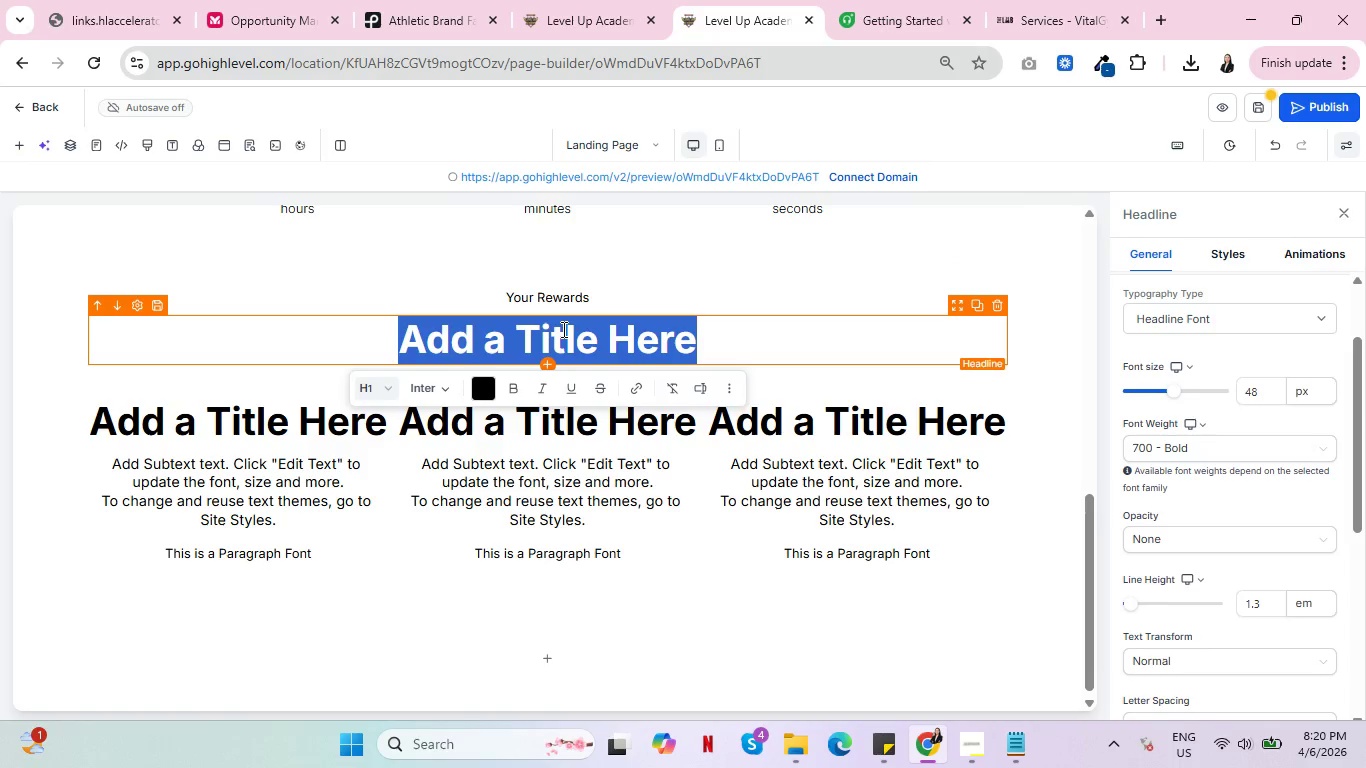 
type(Select Your Advantage)
 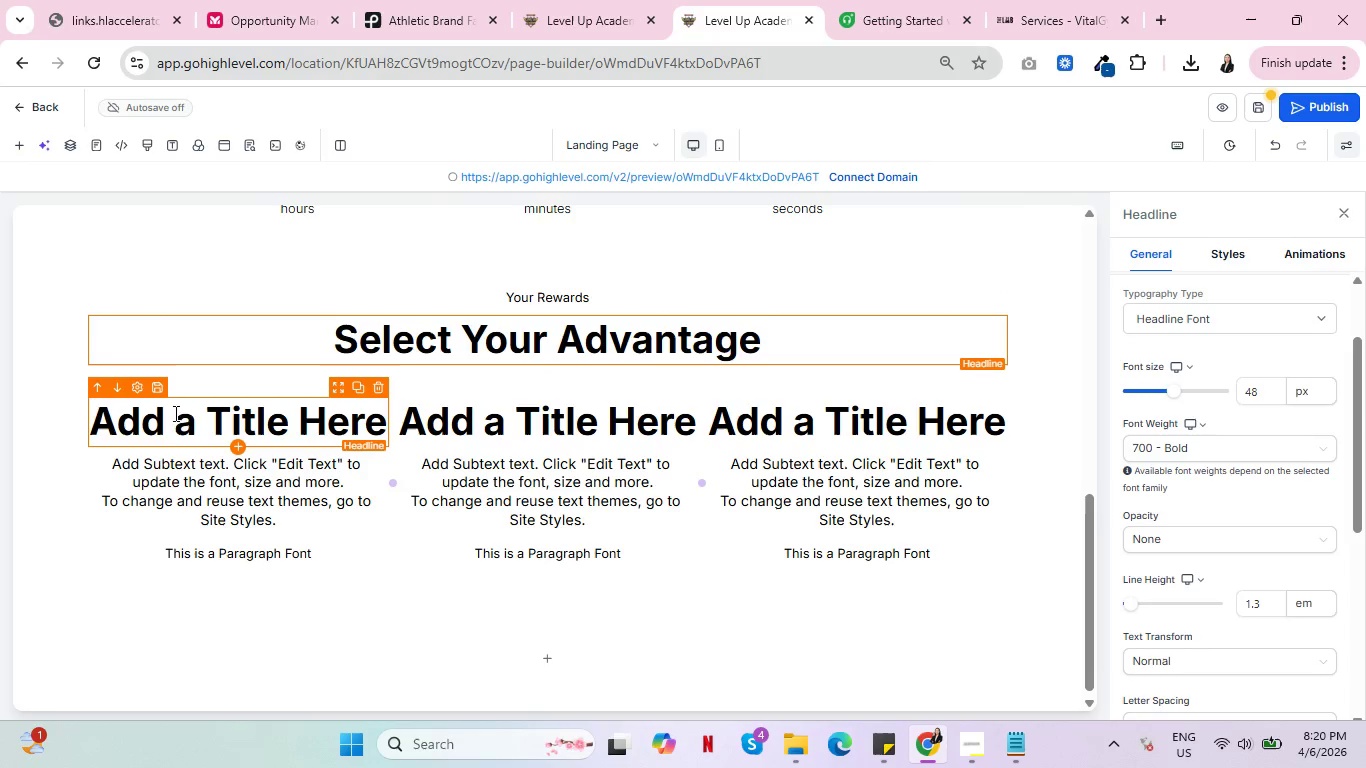 
left_click([181, 418])
 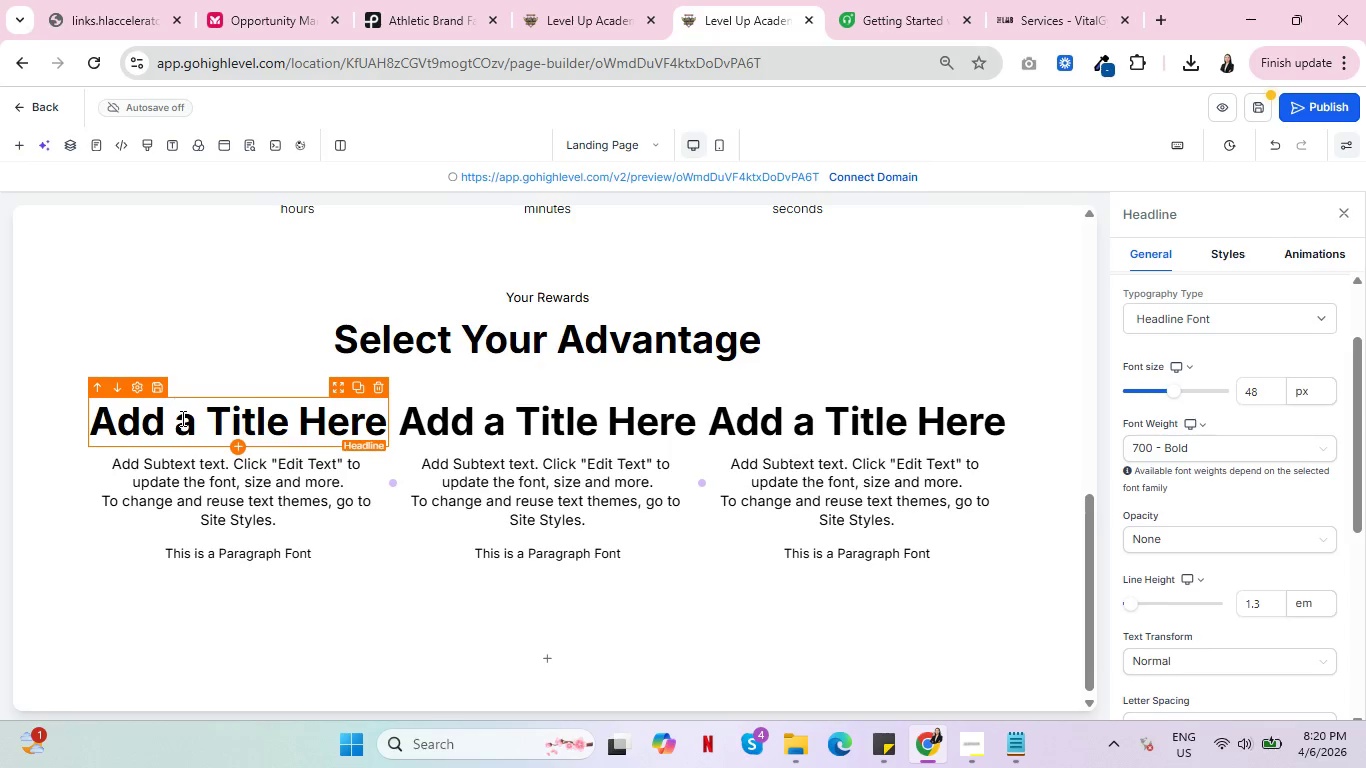 
wait(6.41)
 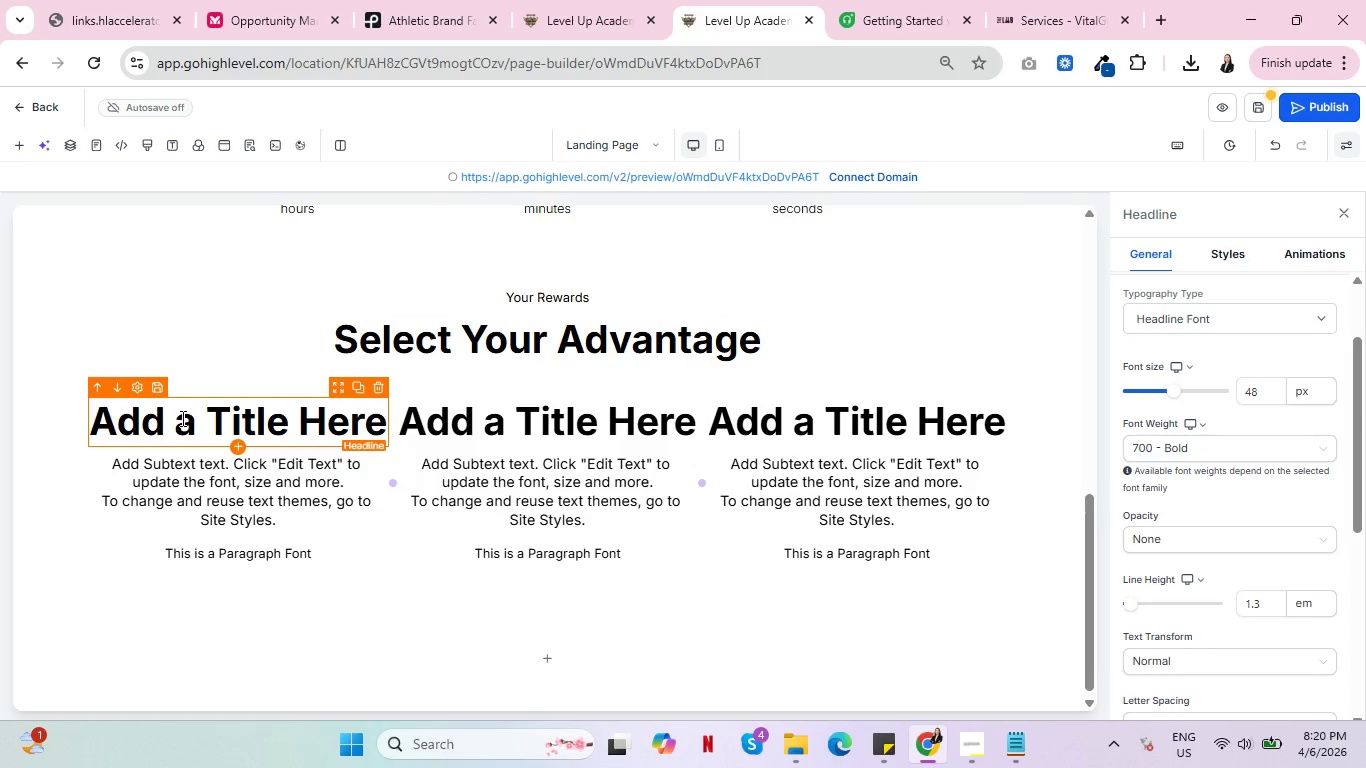 
left_click([974, 744])